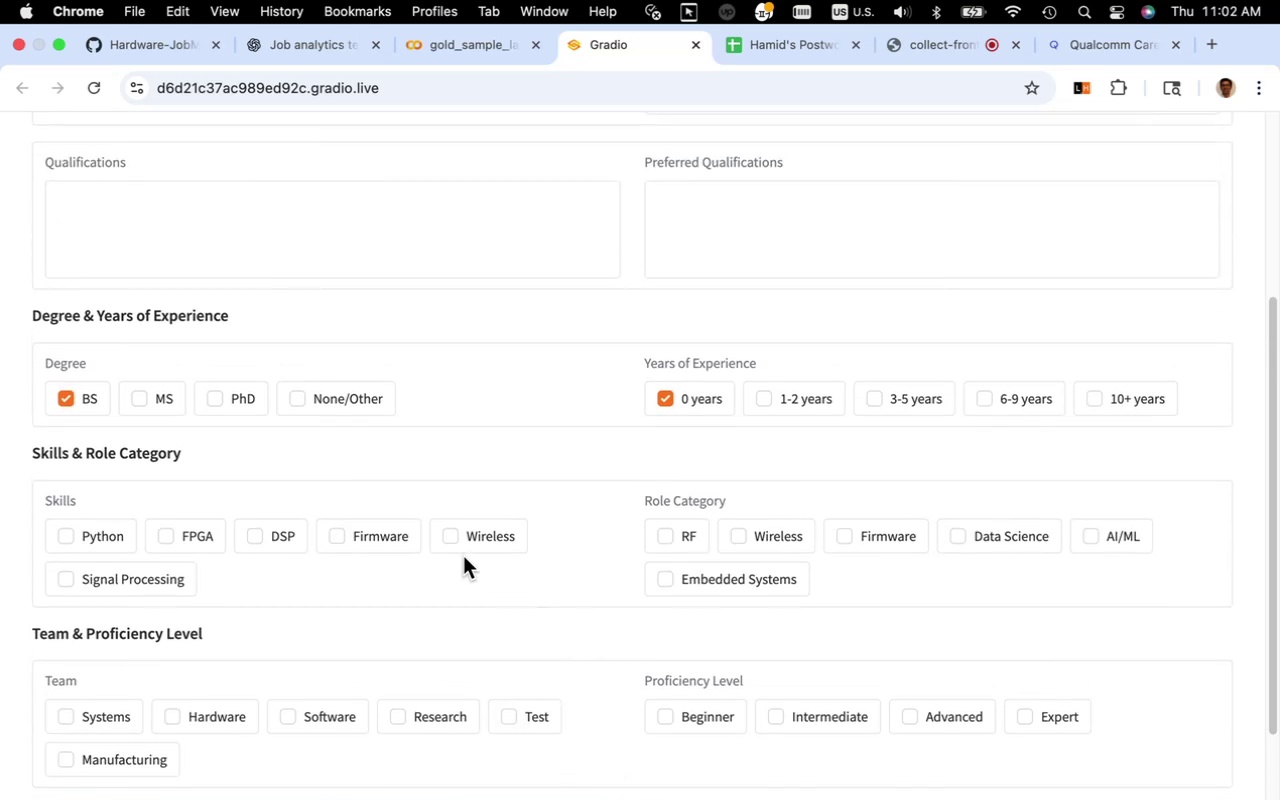 
left_click([448, 539])
 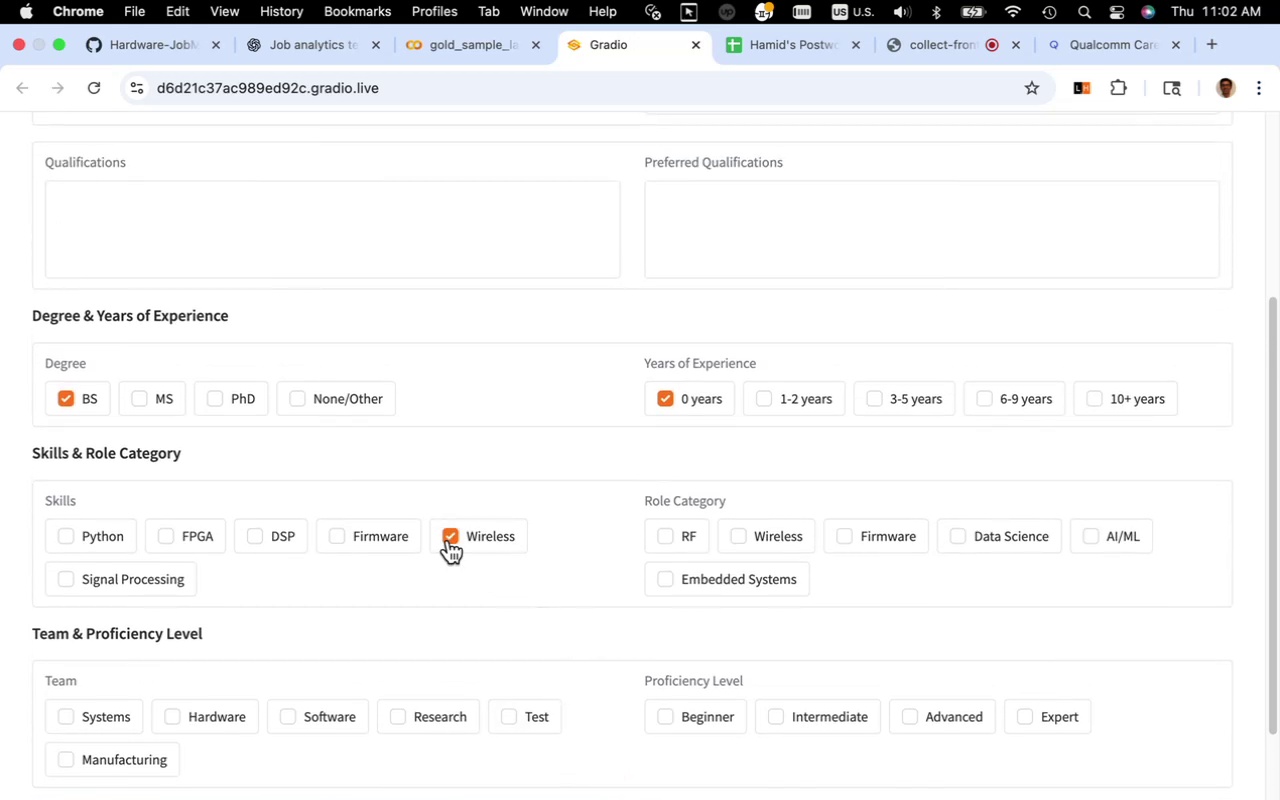 
left_click([448, 539])
 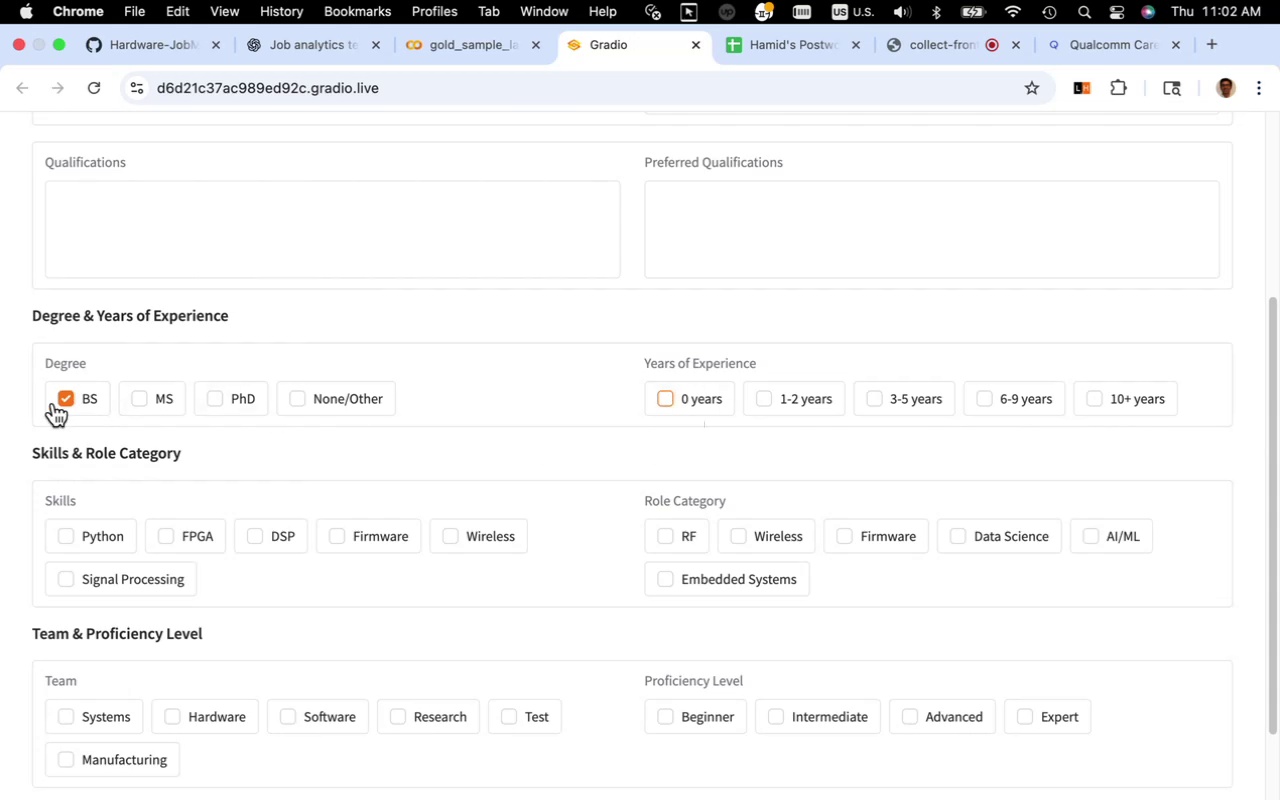 
left_click([64, 397])
 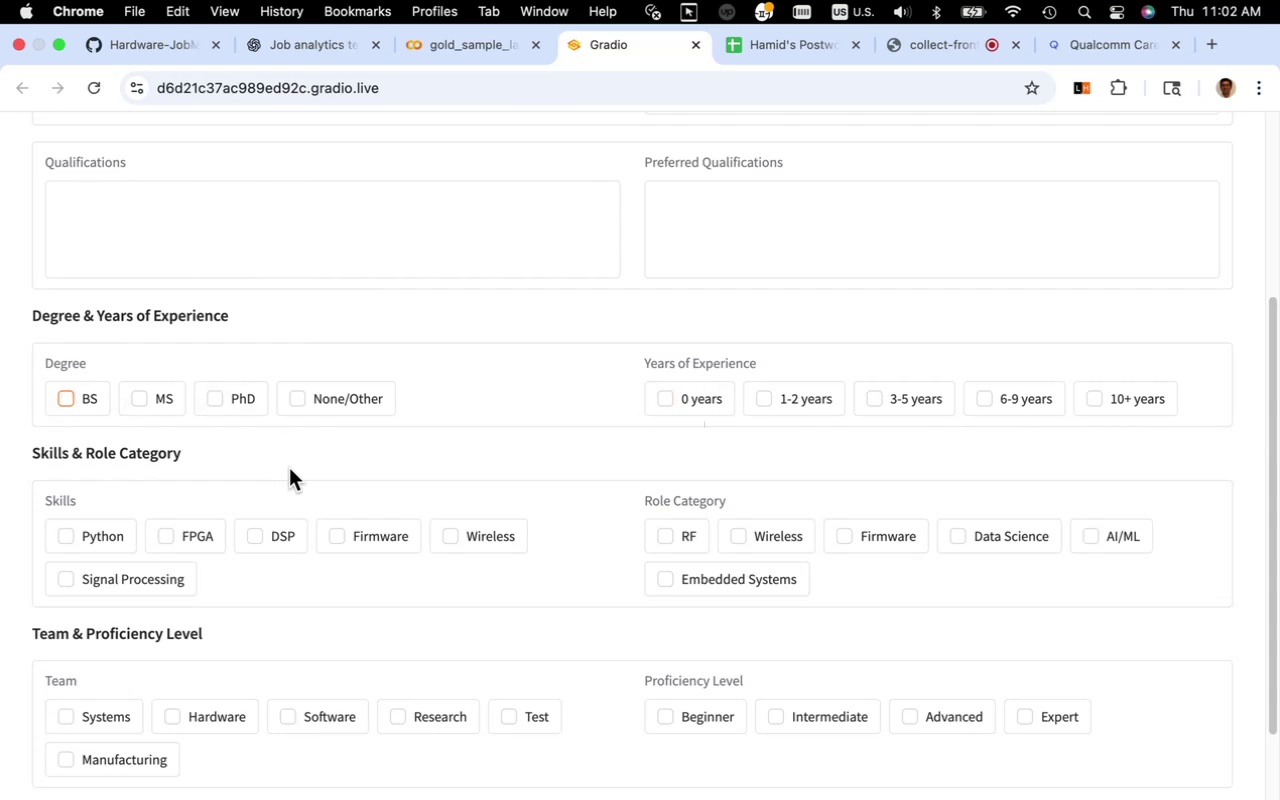 
scroll: coordinate [361, 524], scroll_direction: down, amount: 11.0
 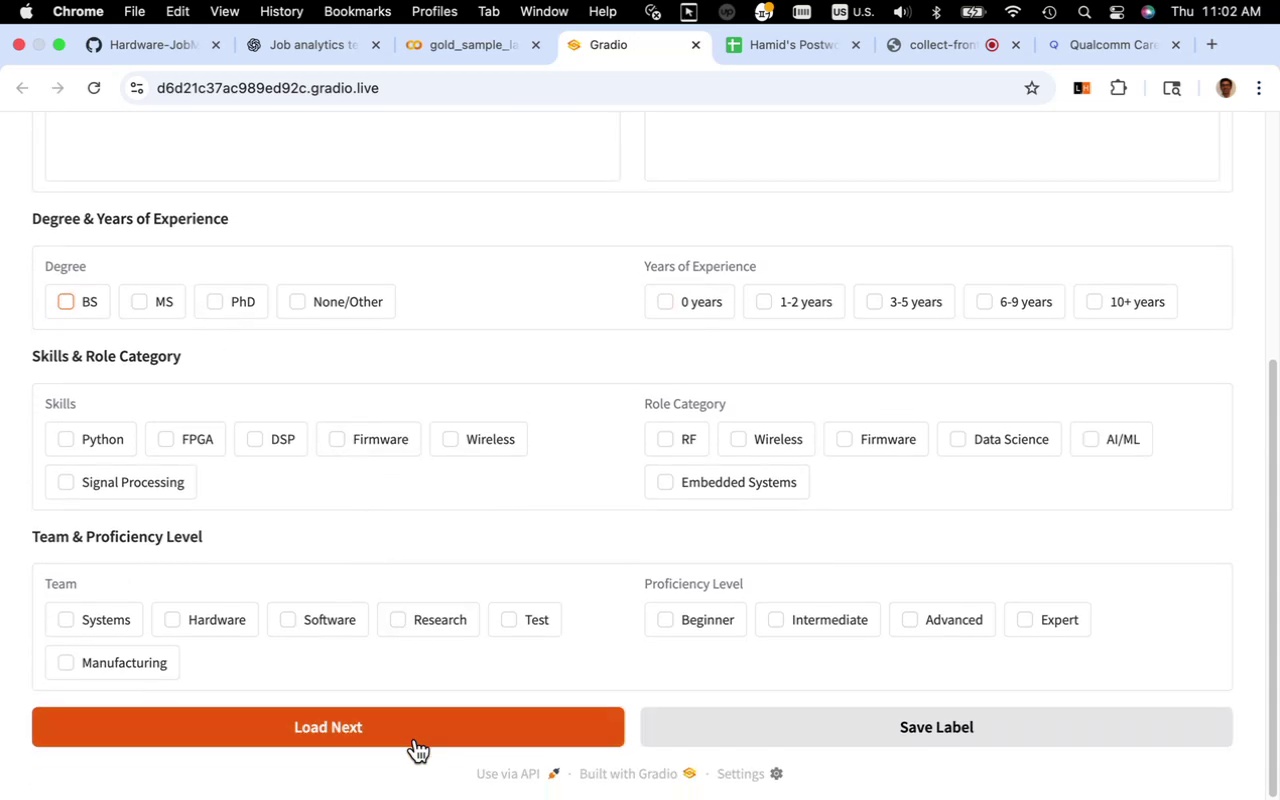 
left_click([415, 739])
 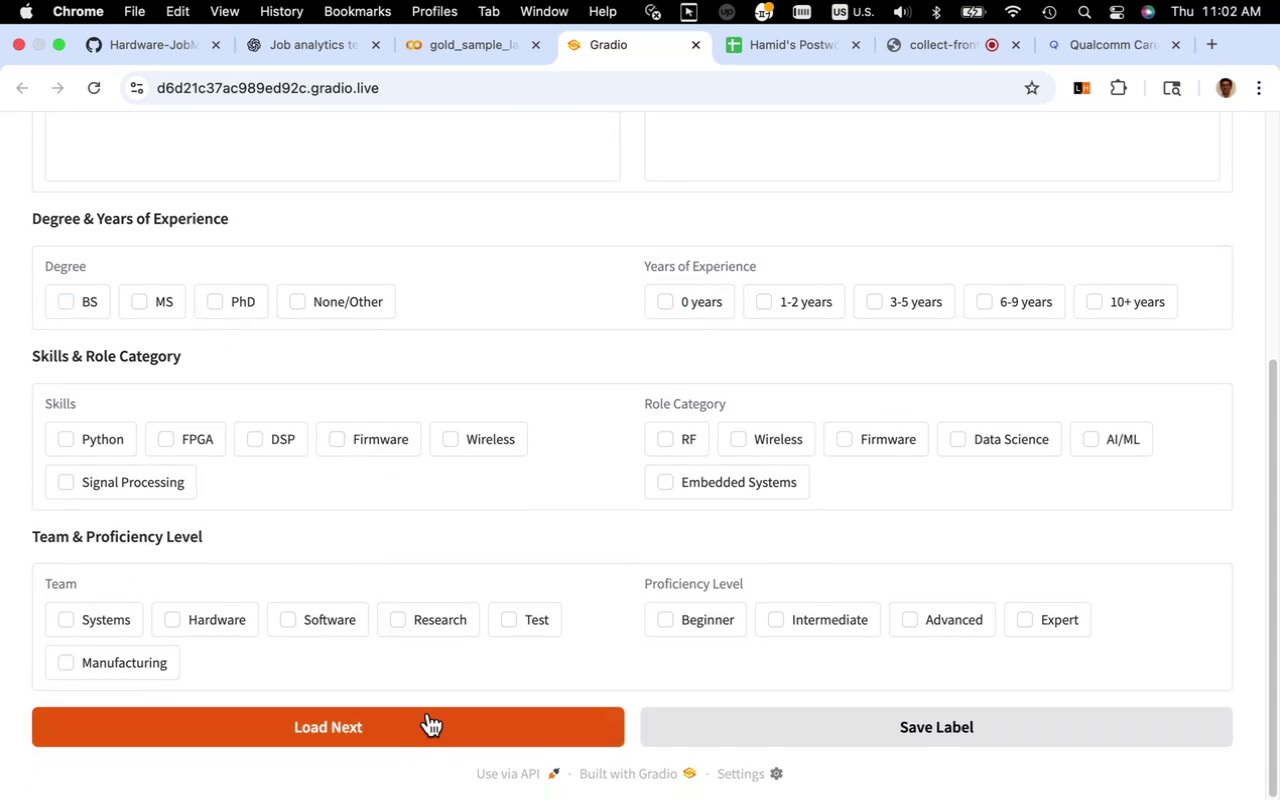 
scroll: coordinate [522, 598], scroll_direction: up, amount: 34.0
 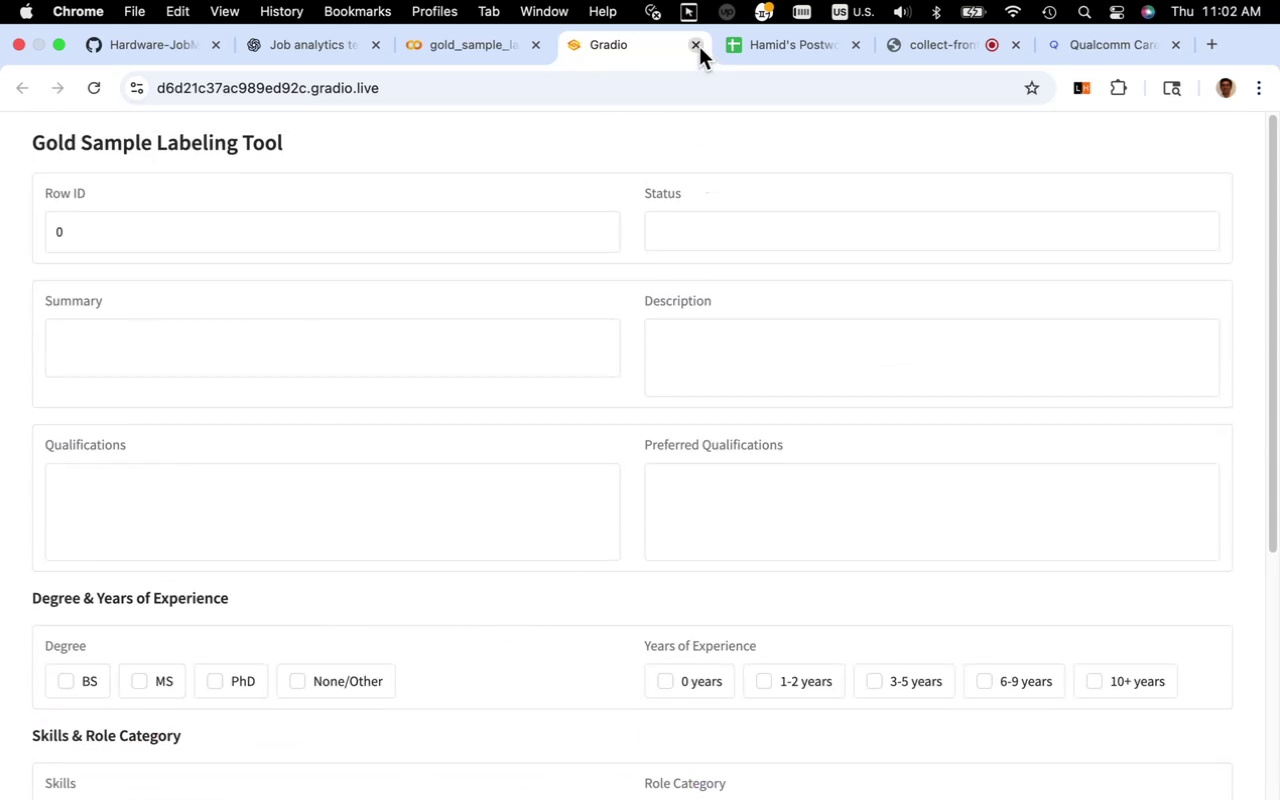 
left_click([698, 45])
 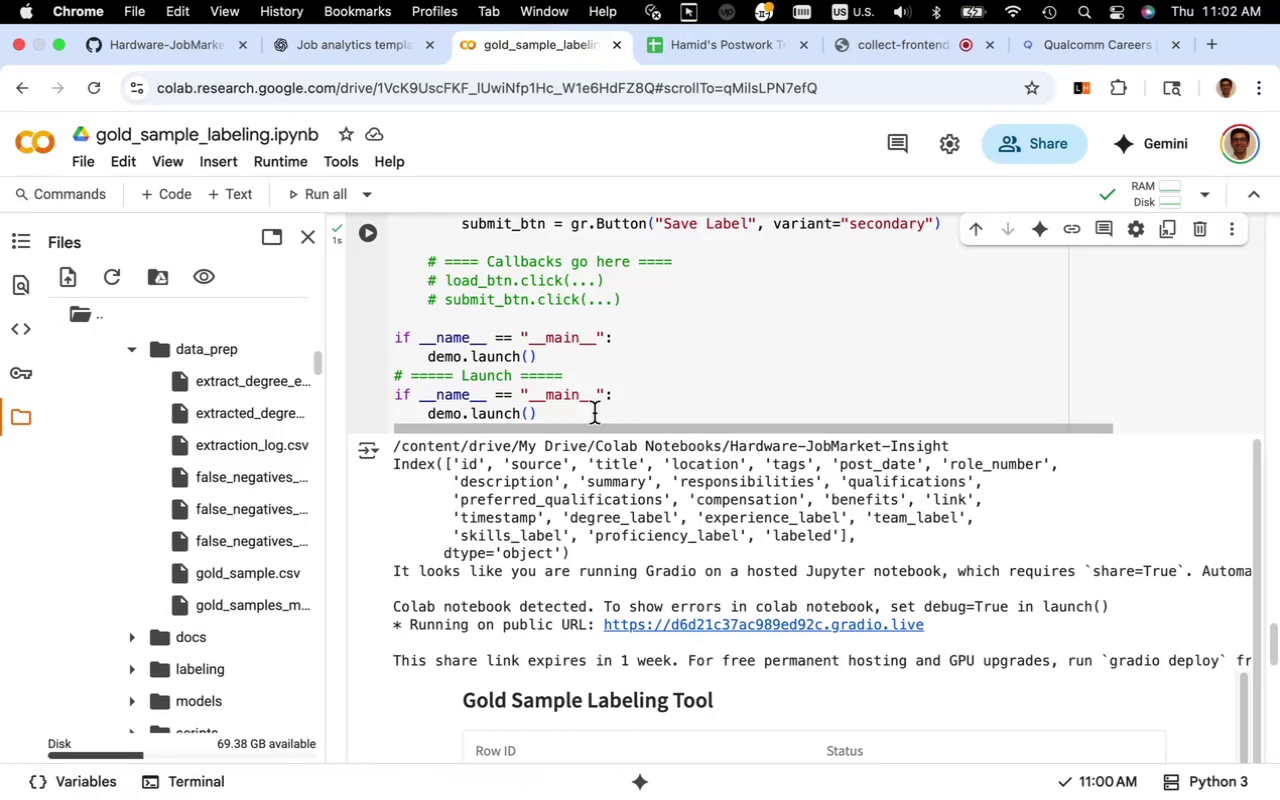 
scroll: coordinate [595, 397], scroll_direction: up, amount: 4.0
 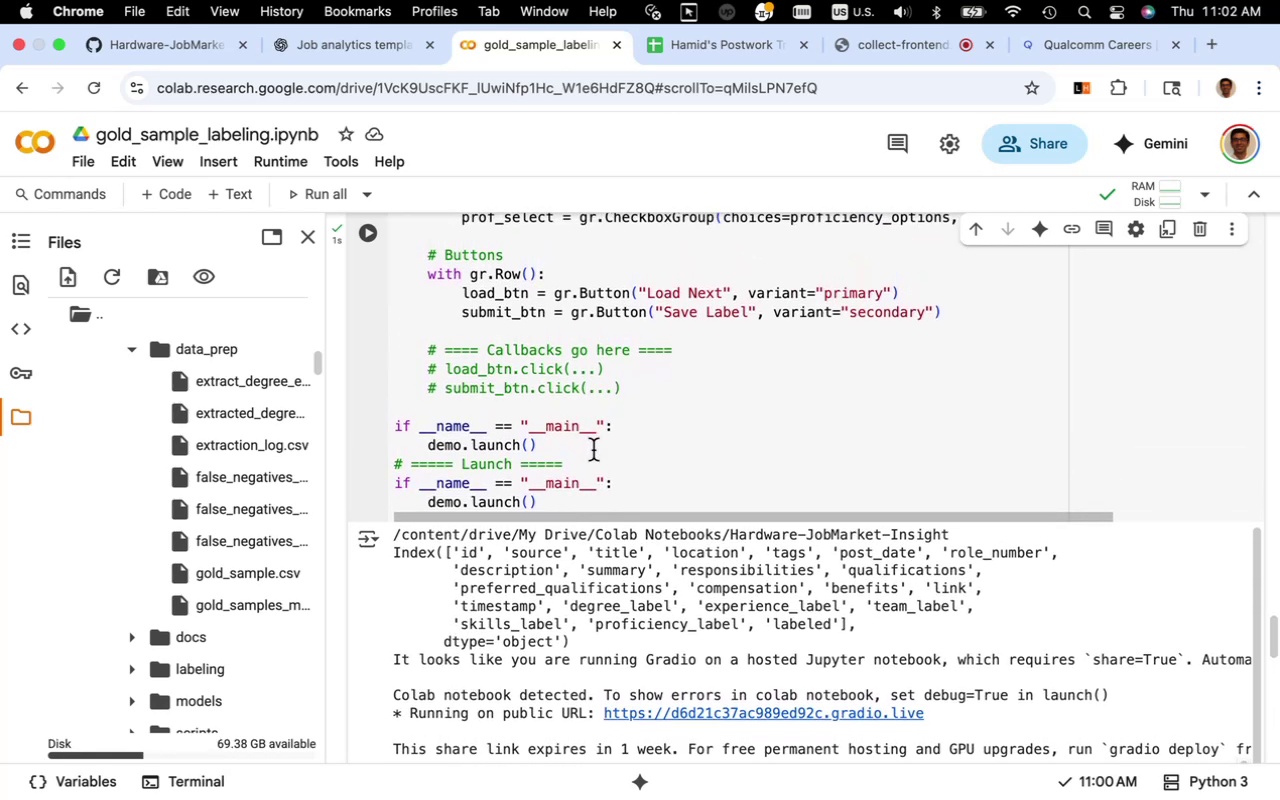 
left_click_drag(start_coordinate=[581, 449], to_coordinate=[385, 425])
 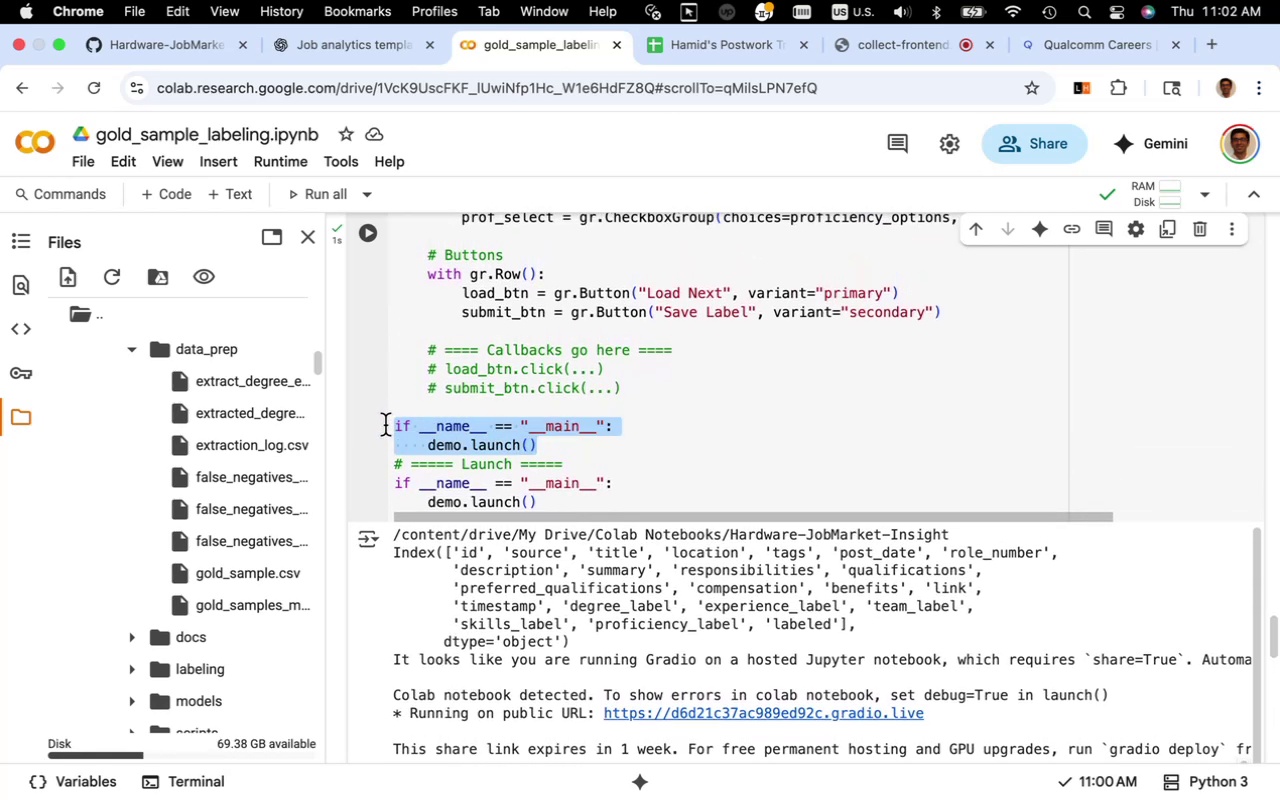 
key(Backspace)
 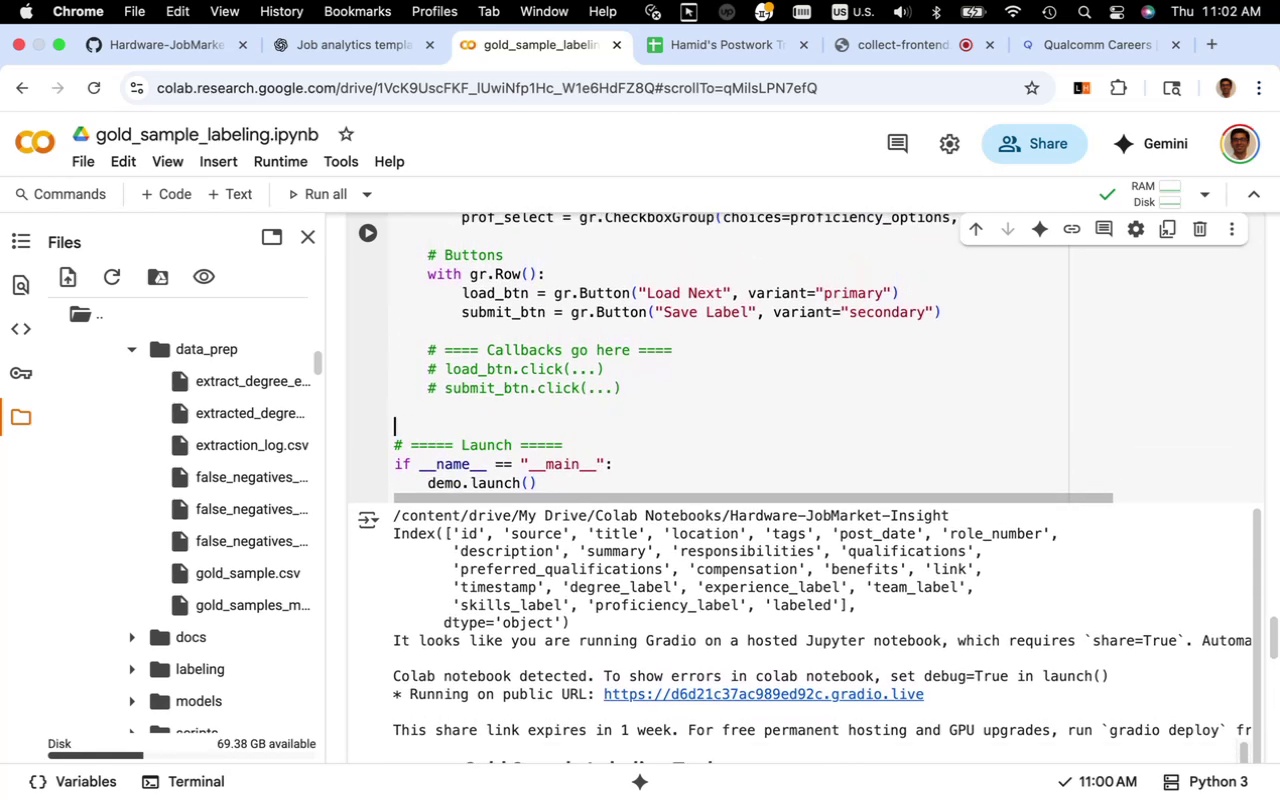 
key(Backspace)
 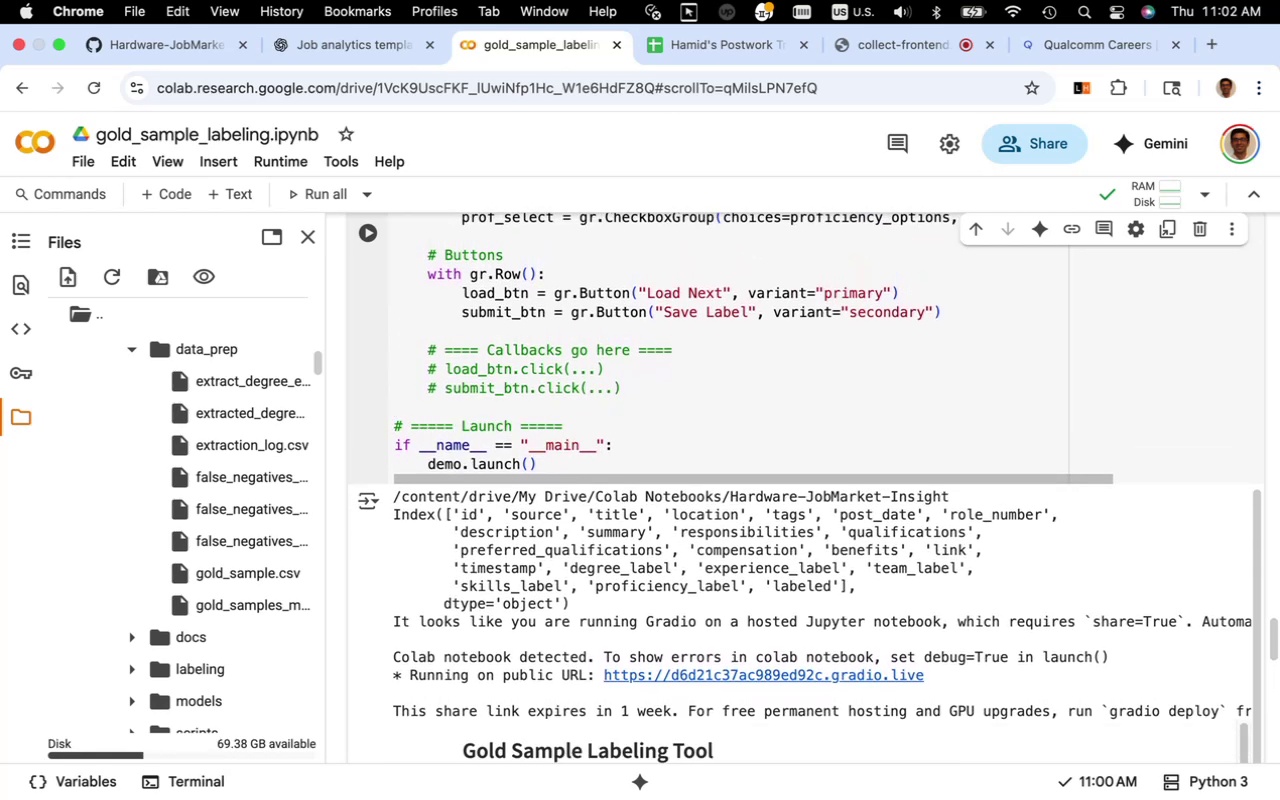 
key(Backspace)
 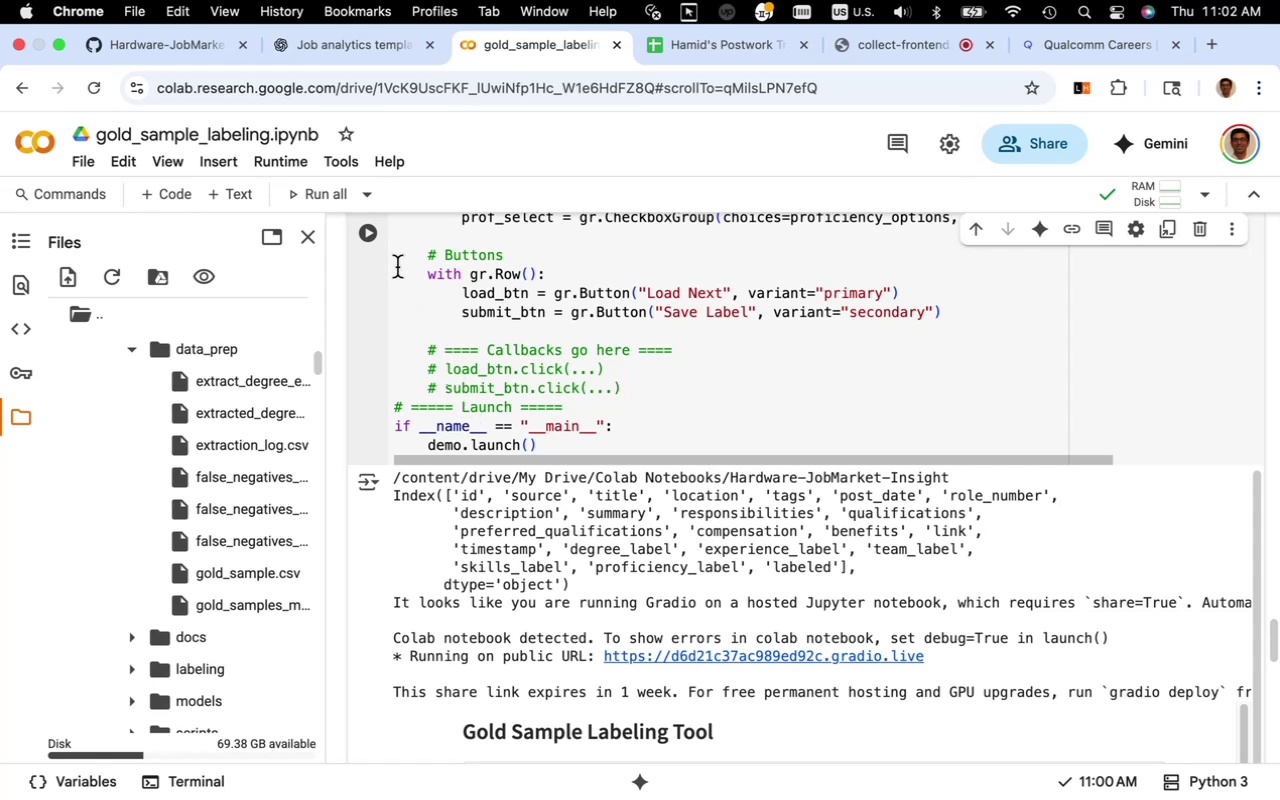 
left_click([372, 235])
 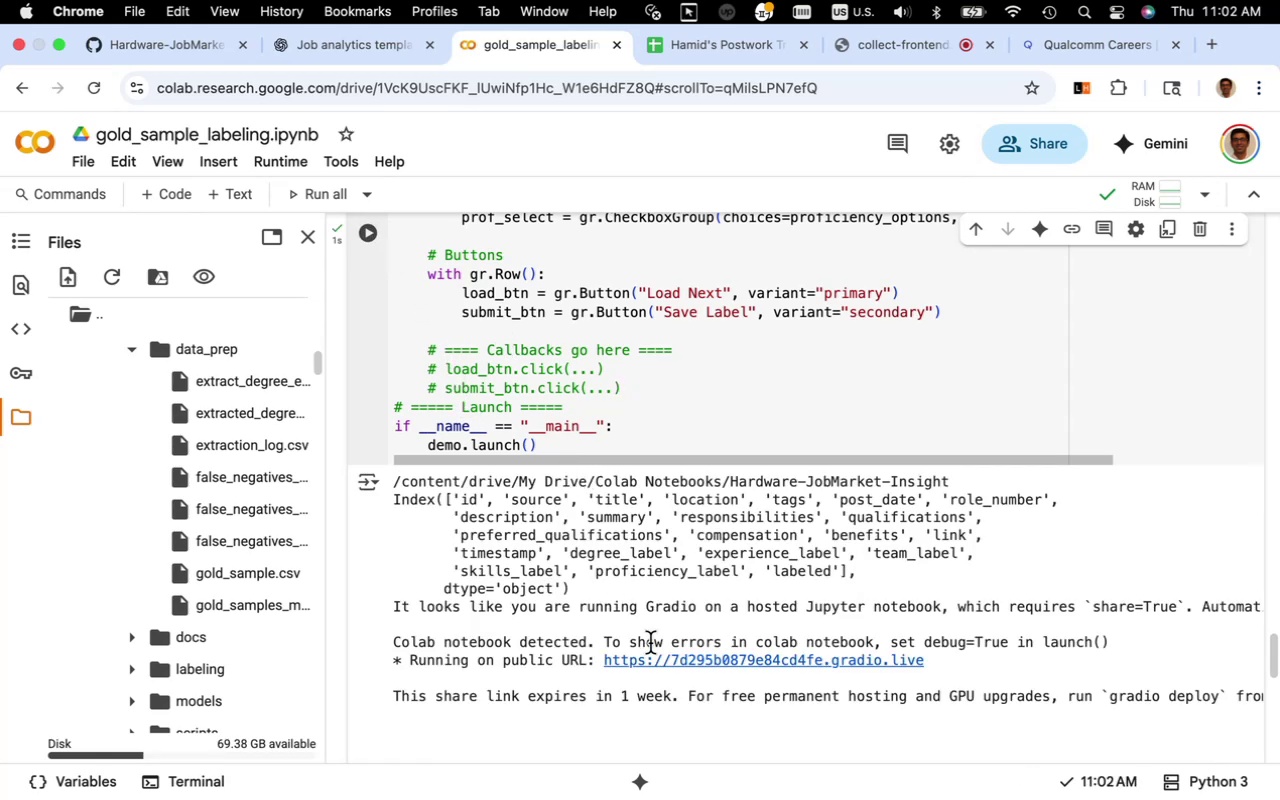 
left_click([661, 659])
 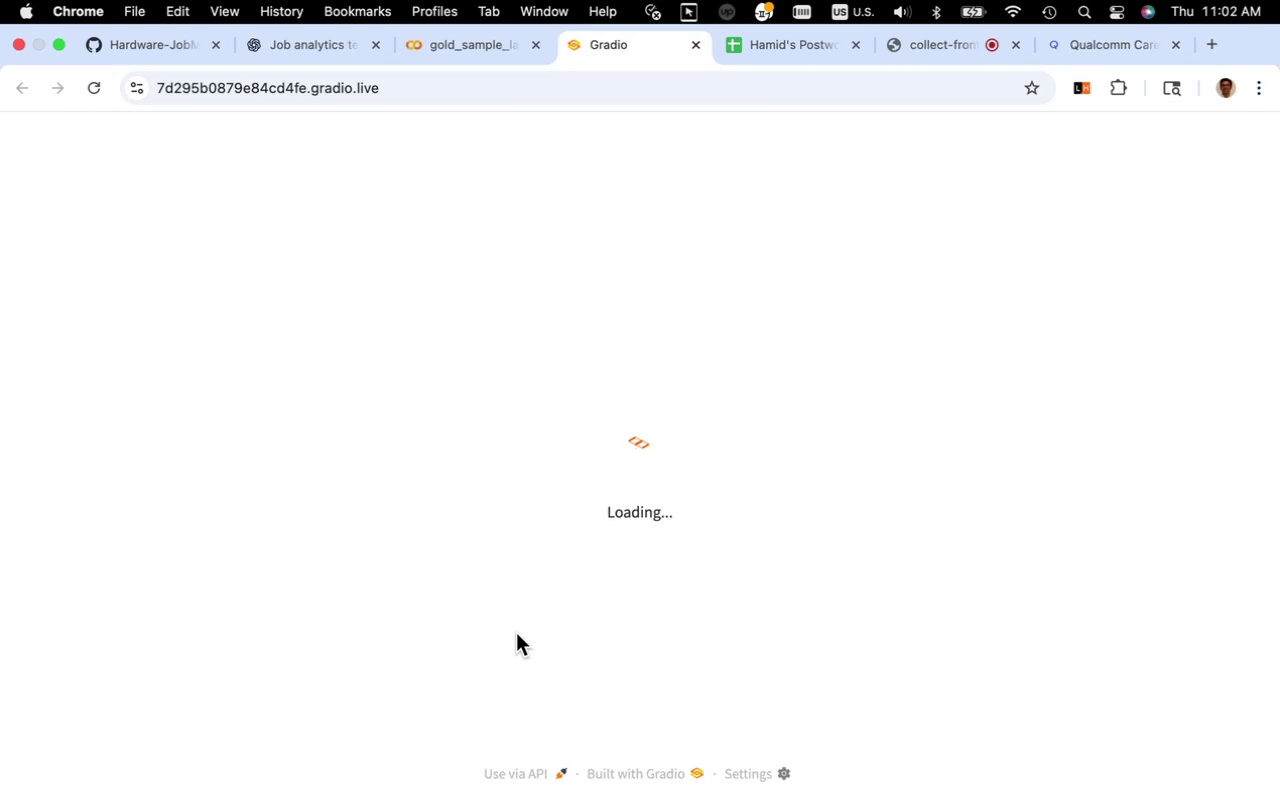 
wait(5.42)
 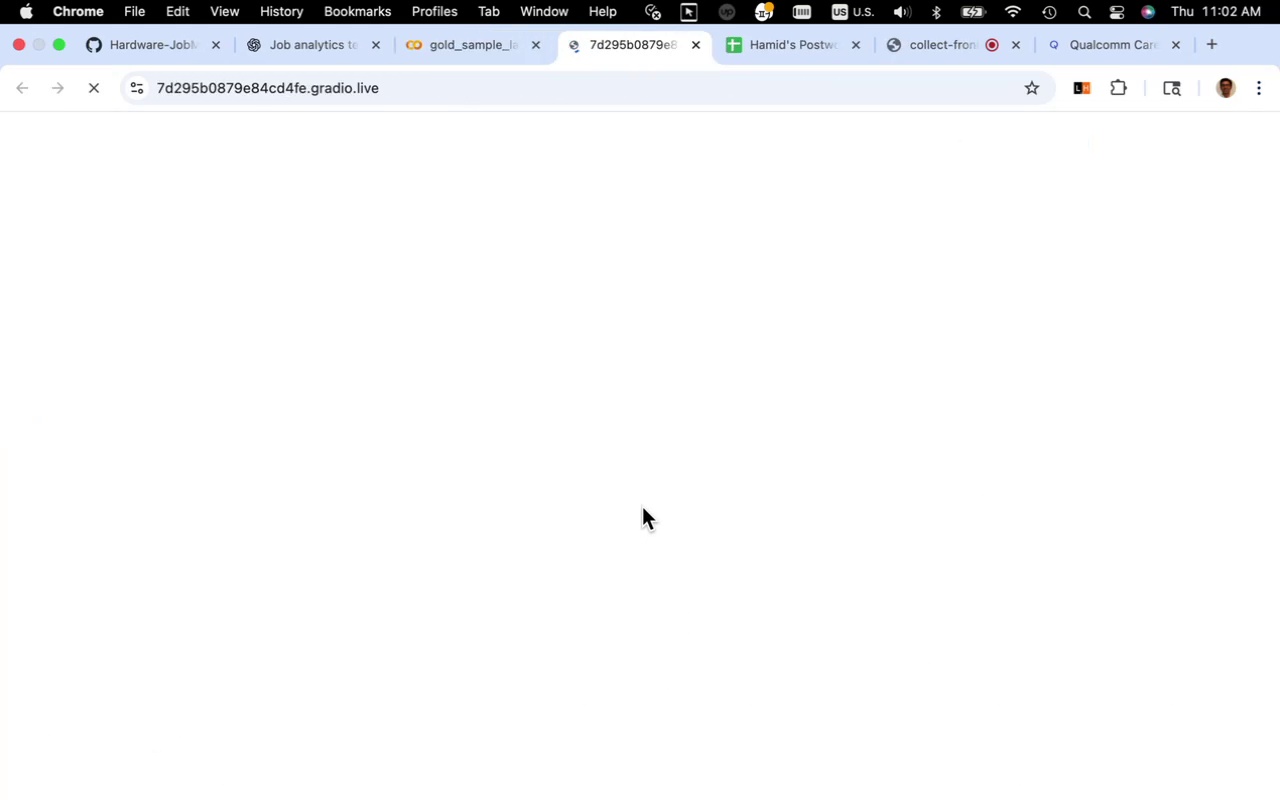 
scroll: coordinate [502, 657], scroll_direction: down, amount: 11.0
 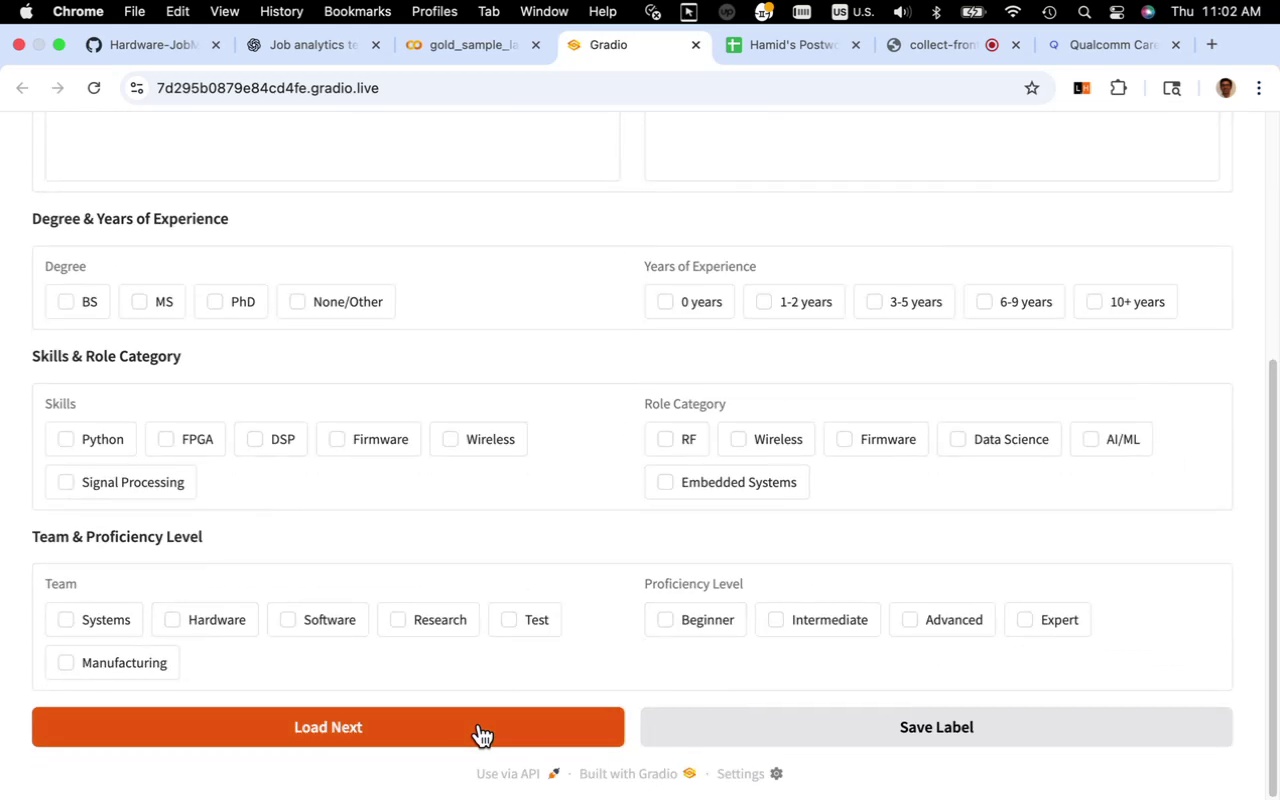 
left_click([479, 724])
 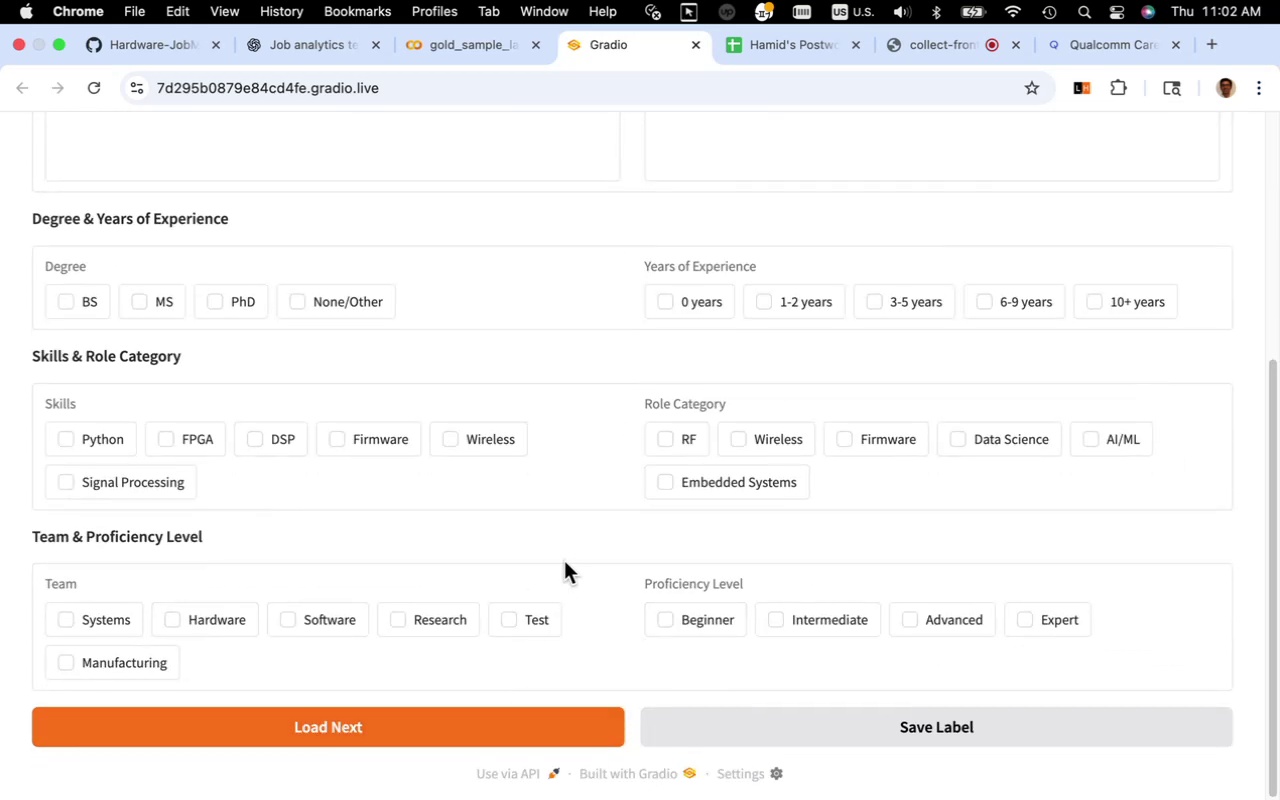 
scroll: coordinate [577, 537], scroll_direction: up, amount: 4.0
 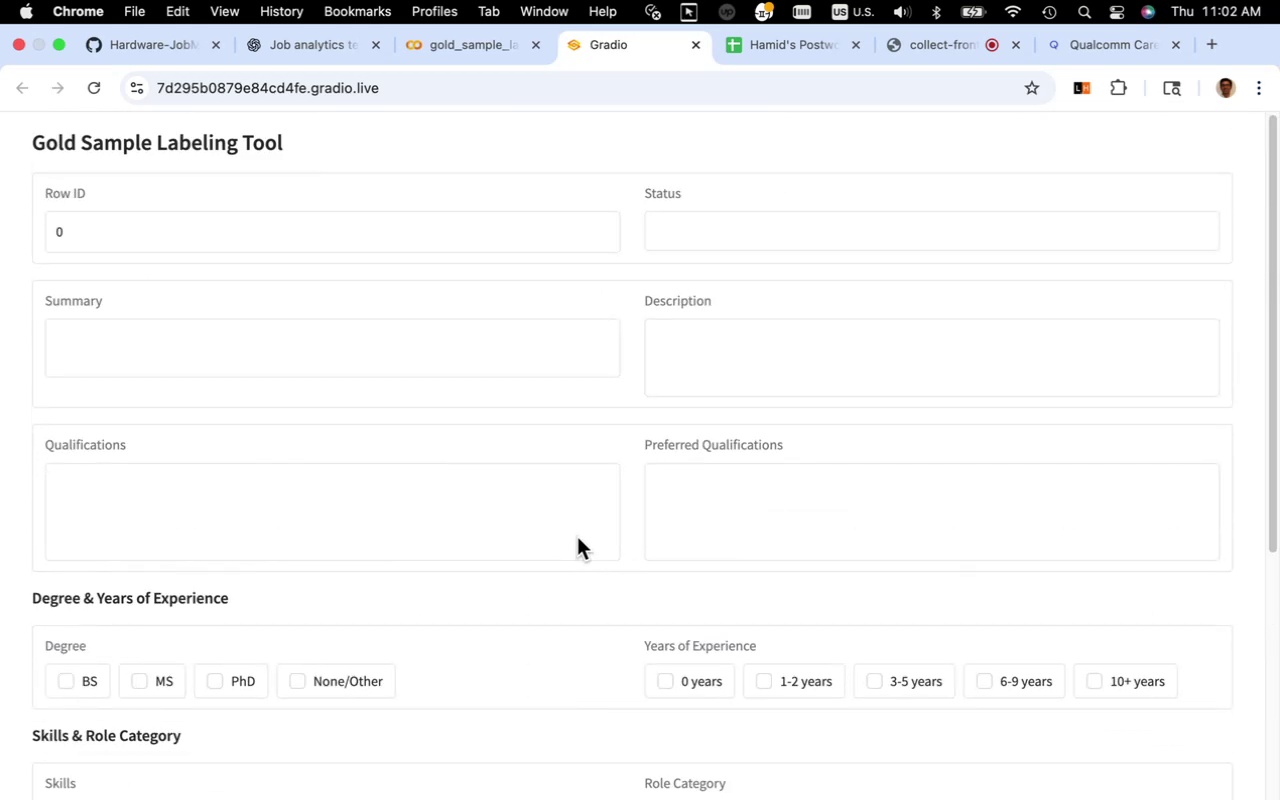 
scroll: coordinate [577, 537], scroll_direction: down, amount: 4.0
 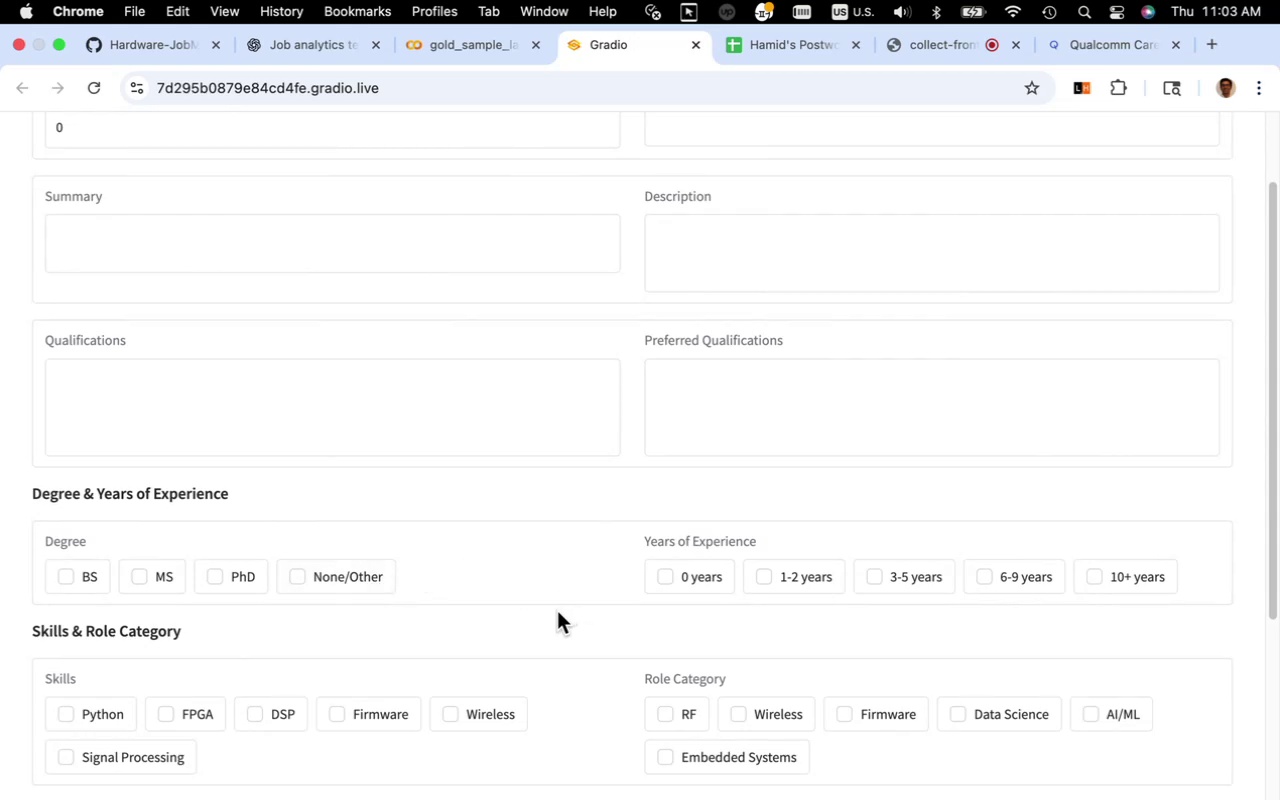 
wait(14.42)
 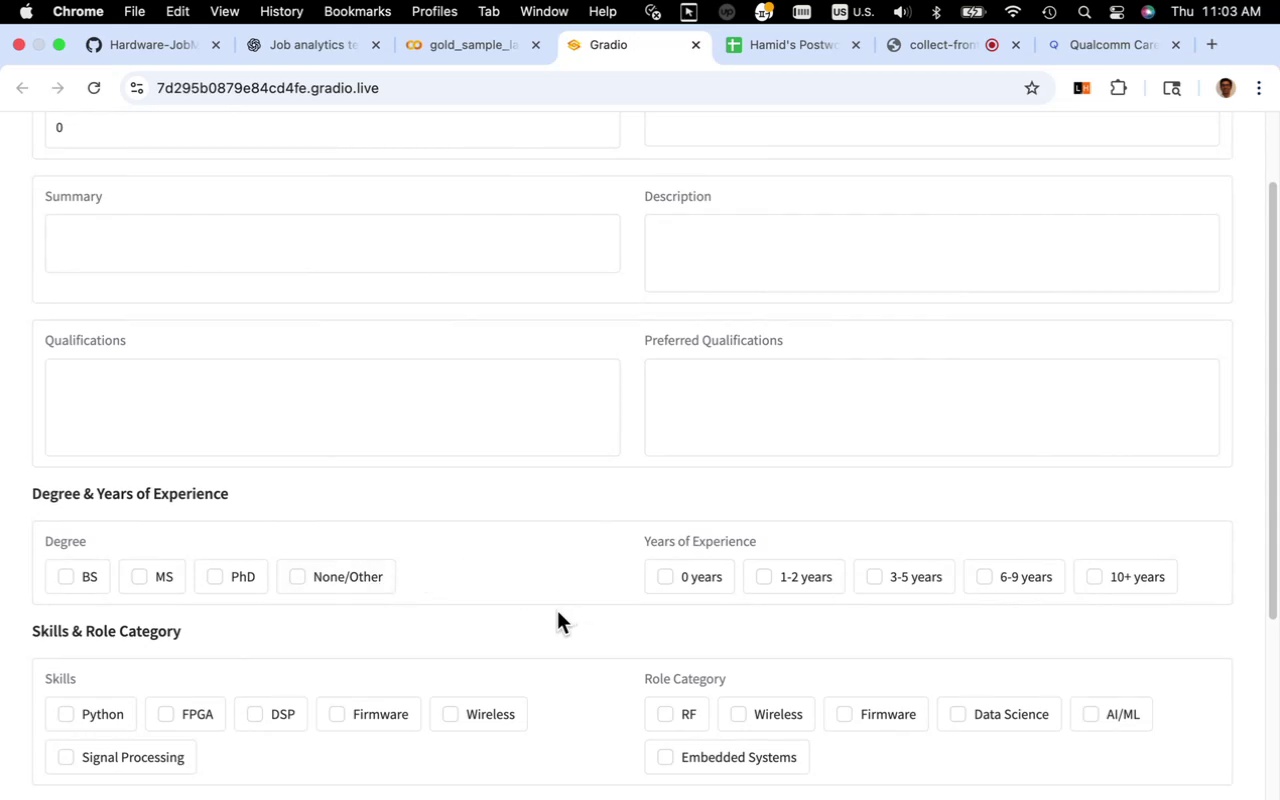 
scroll: coordinate [557, 611], scroll_direction: up, amount: 6.0
 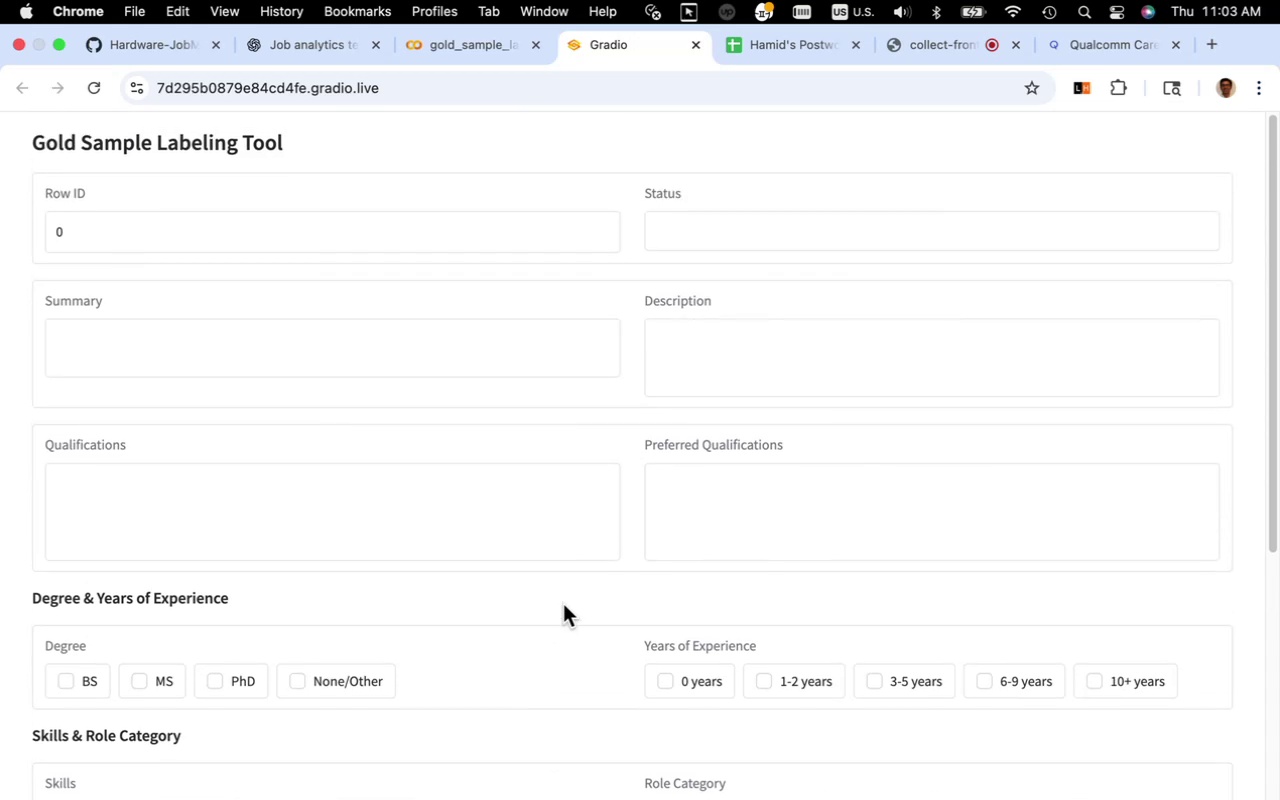 
wait(7.36)
 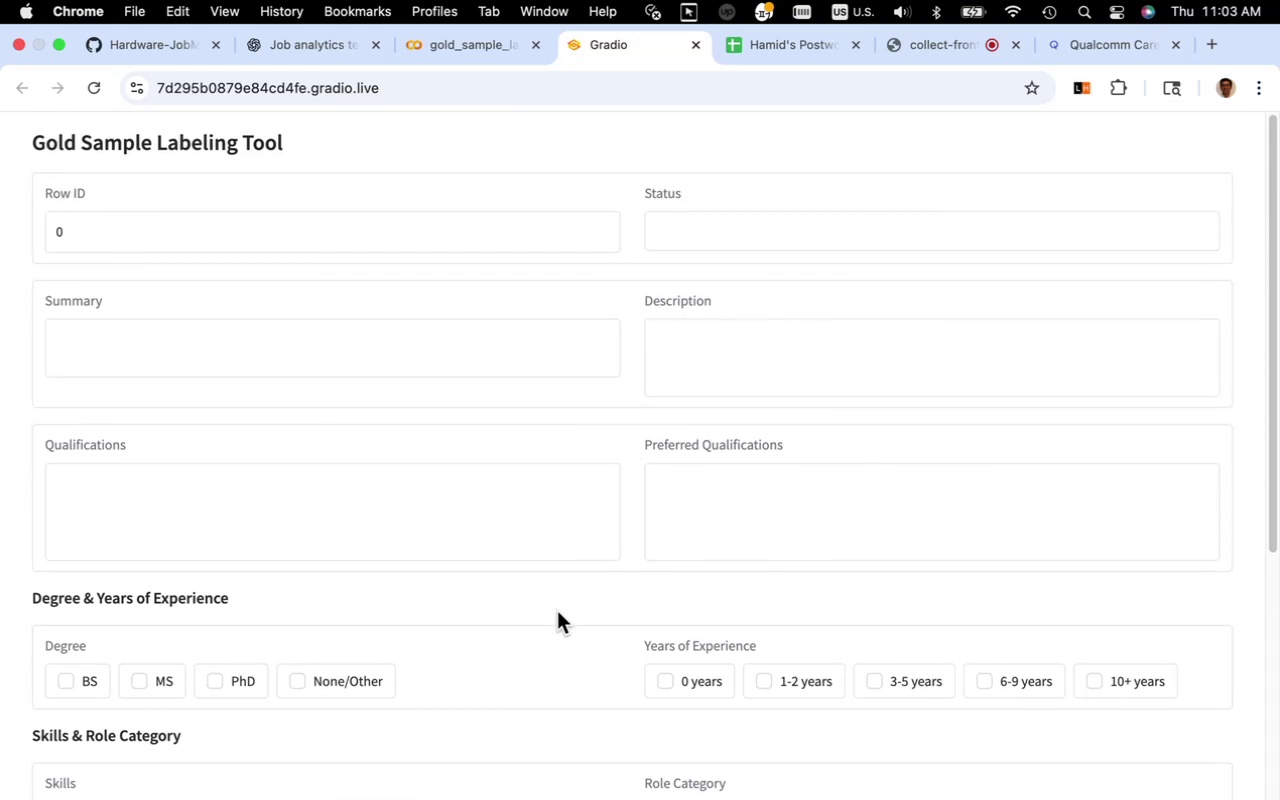 
left_click([689, 228])
 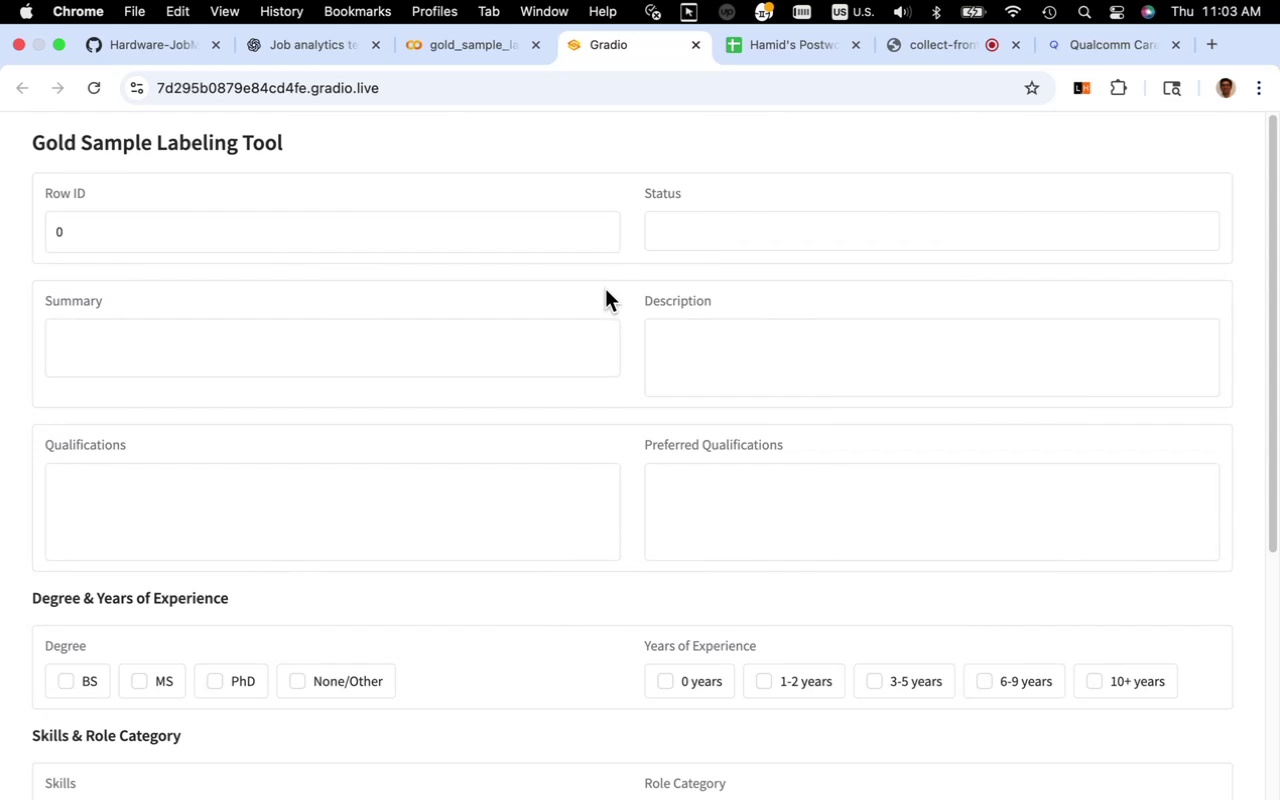 
wait(6.74)
 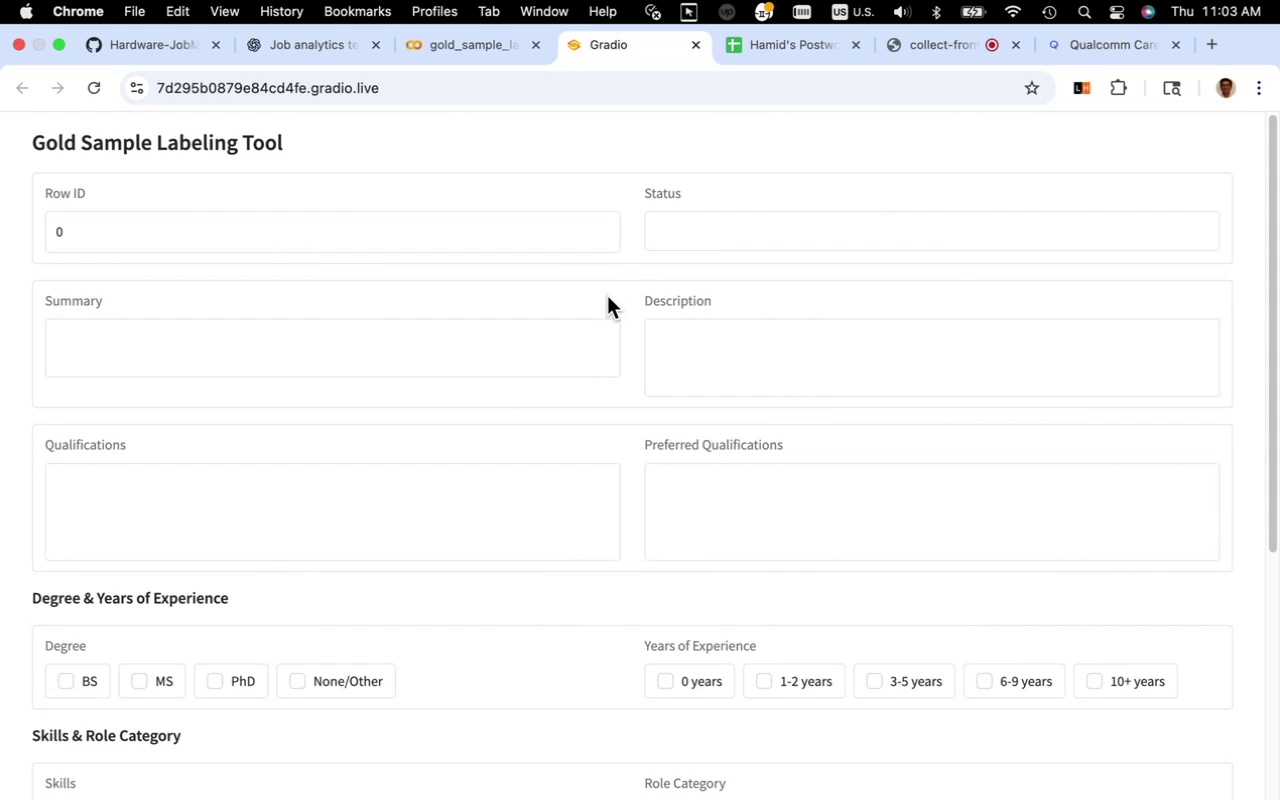 
scroll: coordinate [562, 392], scroll_direction: down, amount: 7.0
 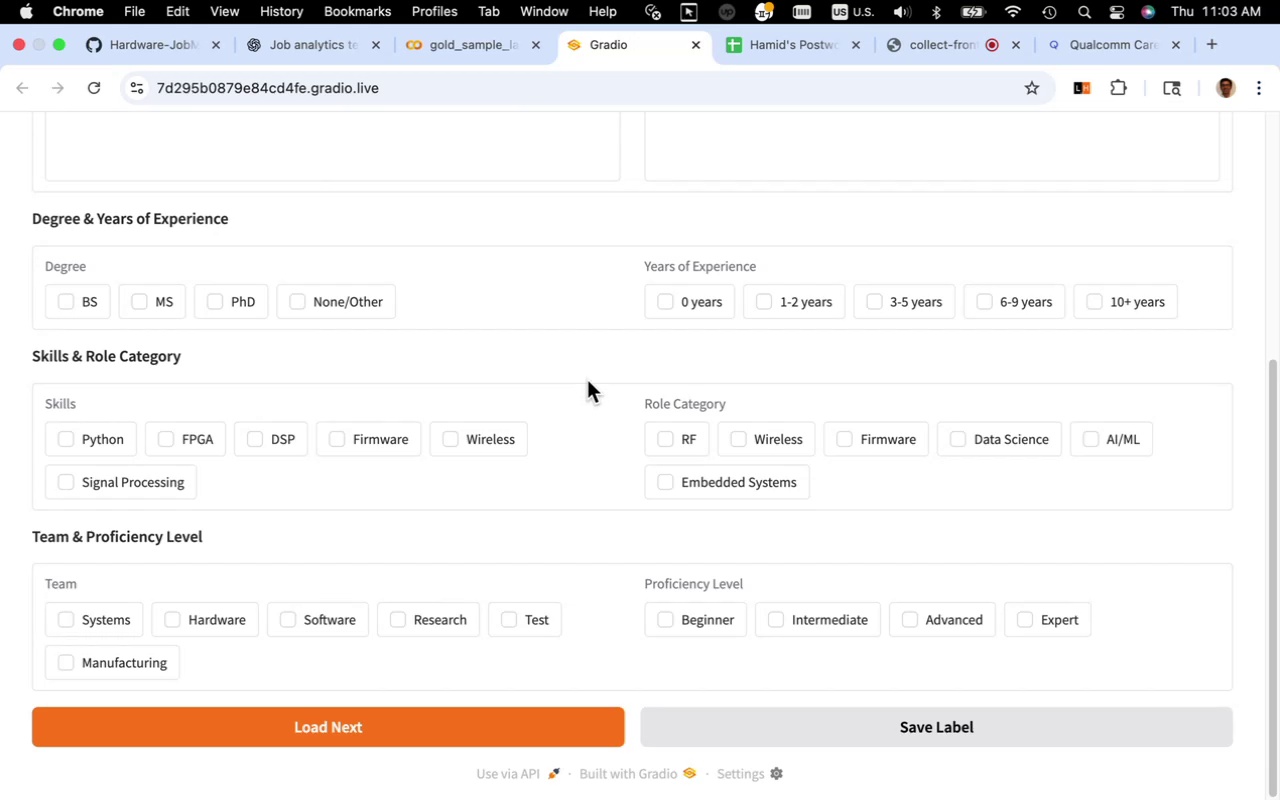 
wait(32.03)
 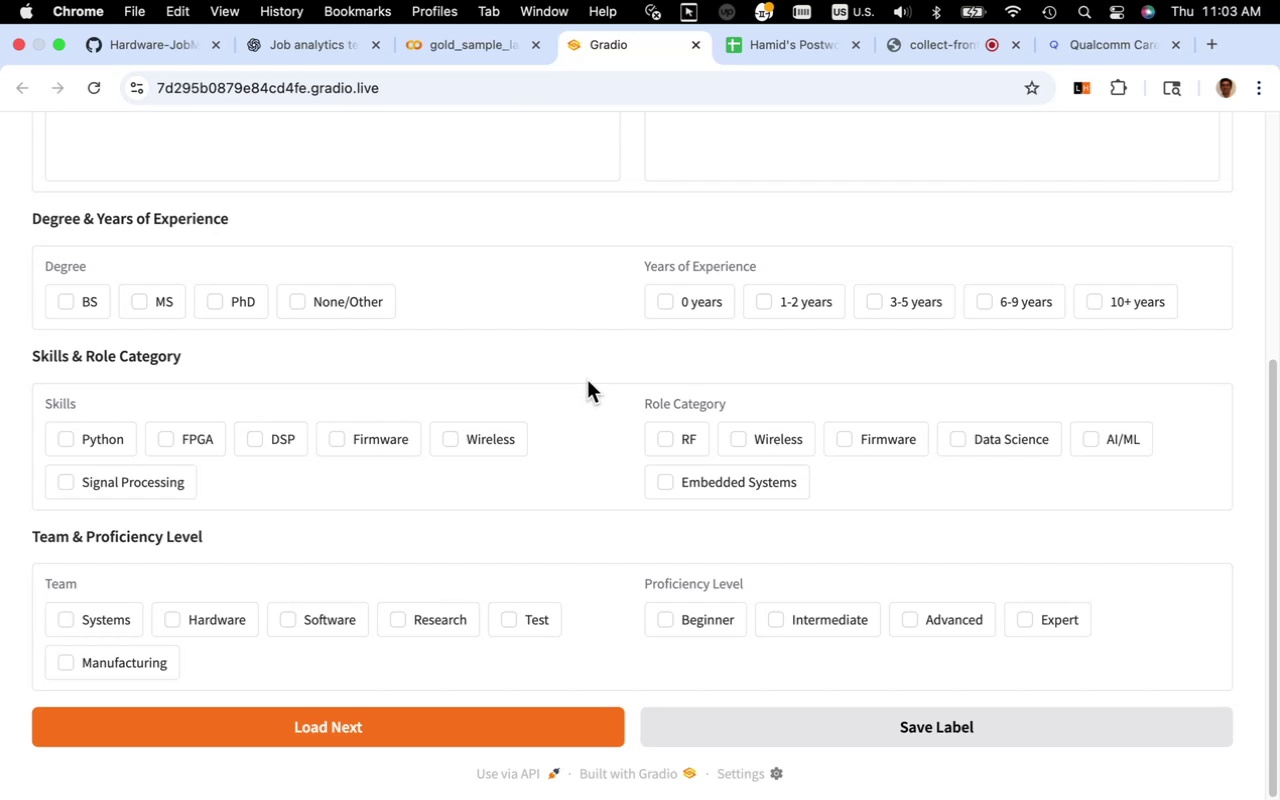 
scroll: coordinate [578, 424], scroll_direction: up, amount: 4.0
 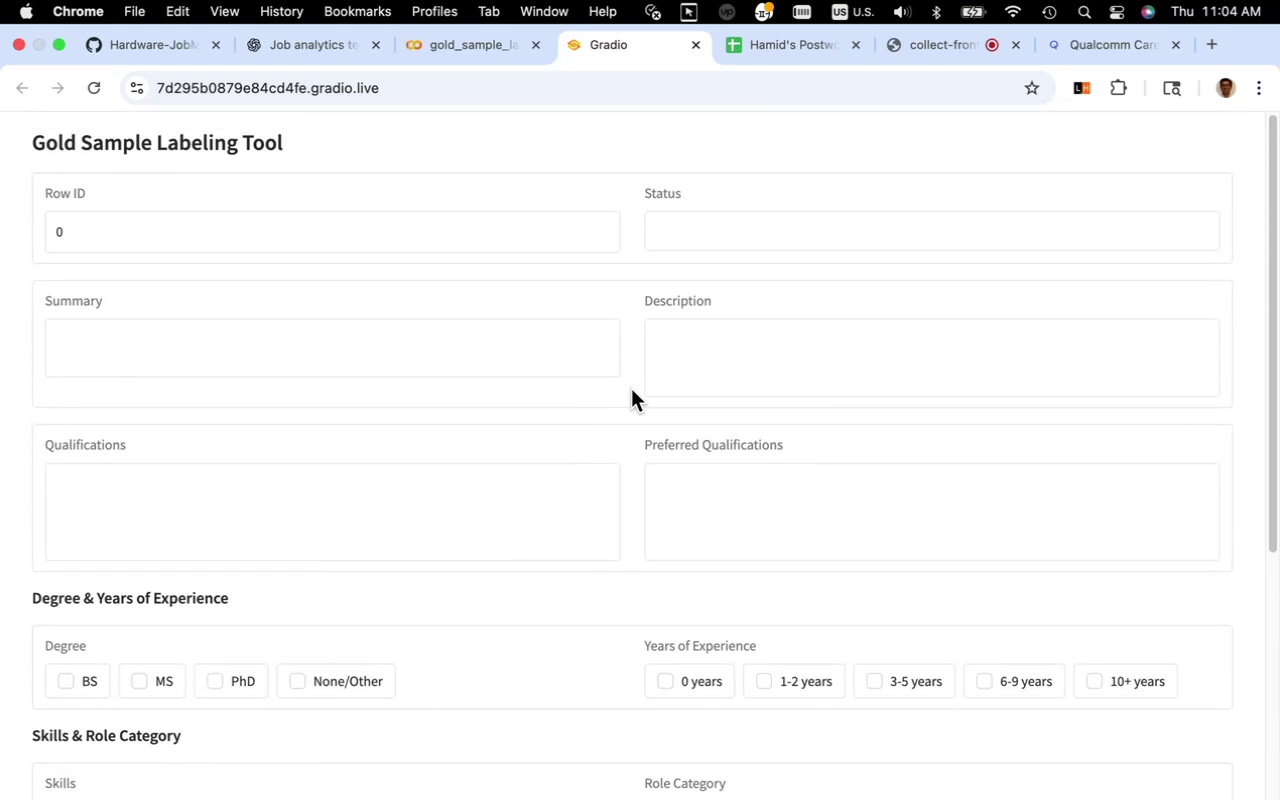 
scroll: coordinate [630, 390], scroll_direction: down, amount: 19.0
 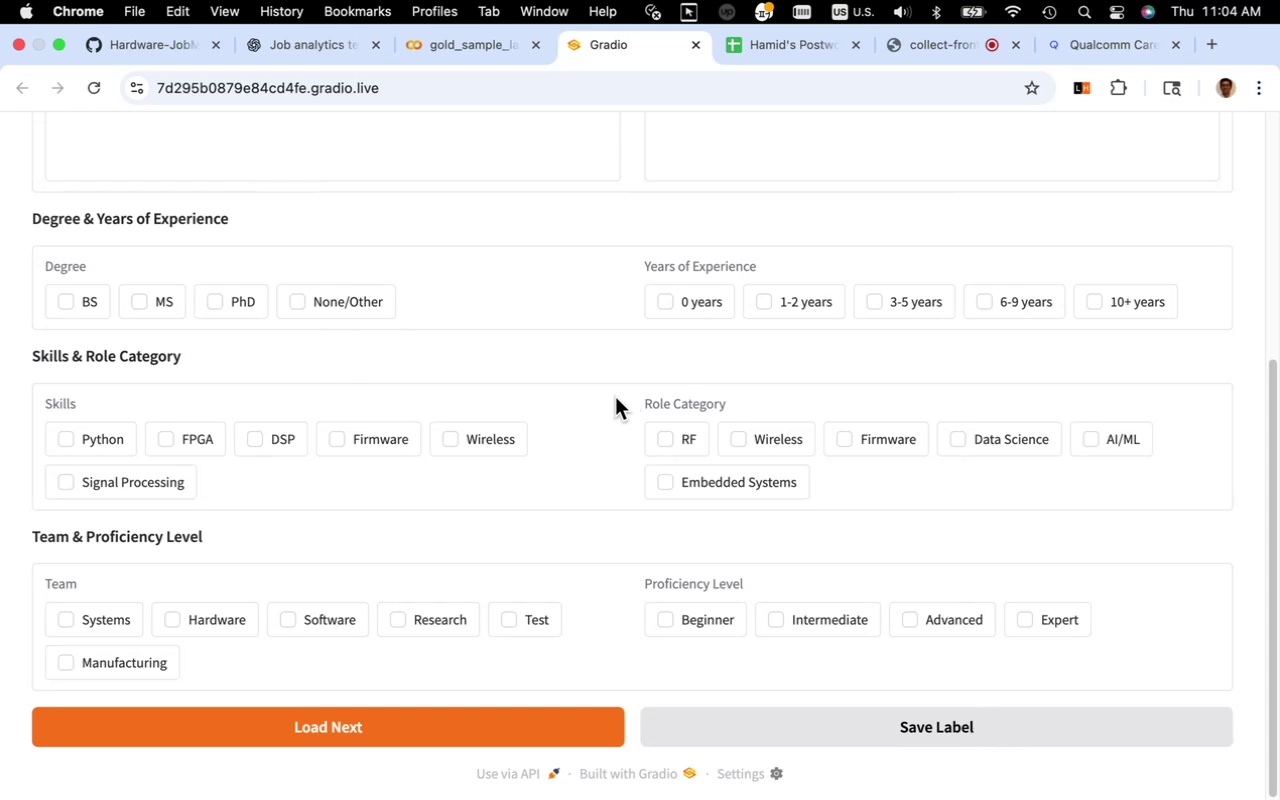 
wait(20.24)
 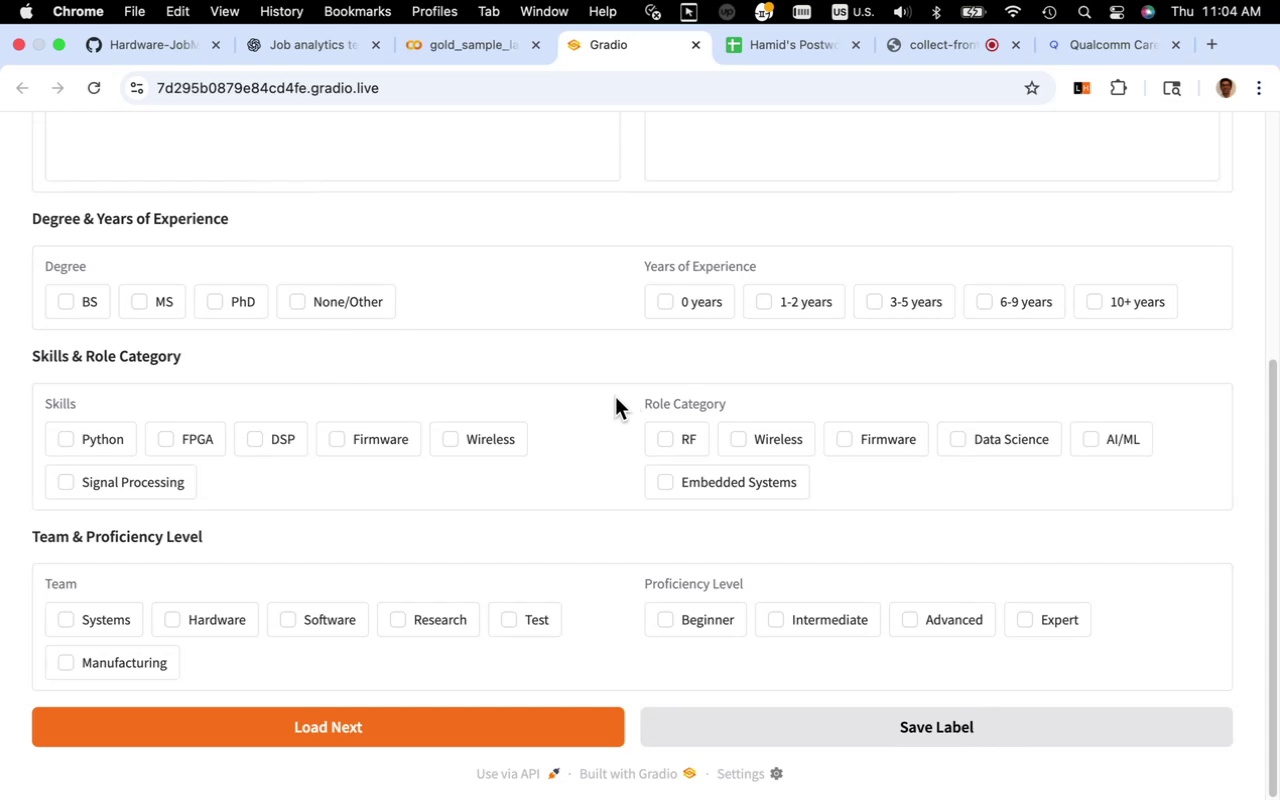 
left_click([332, 50])
 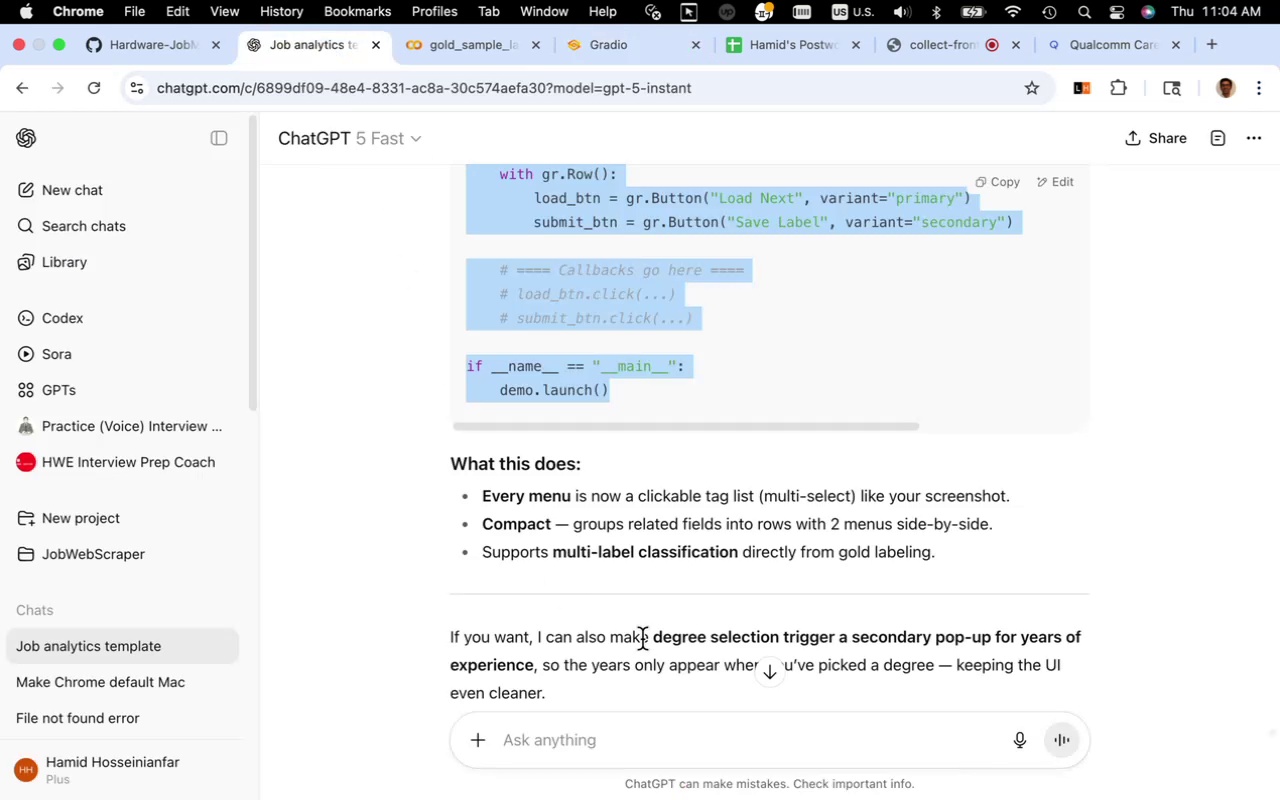 
left_click([666, 471])
 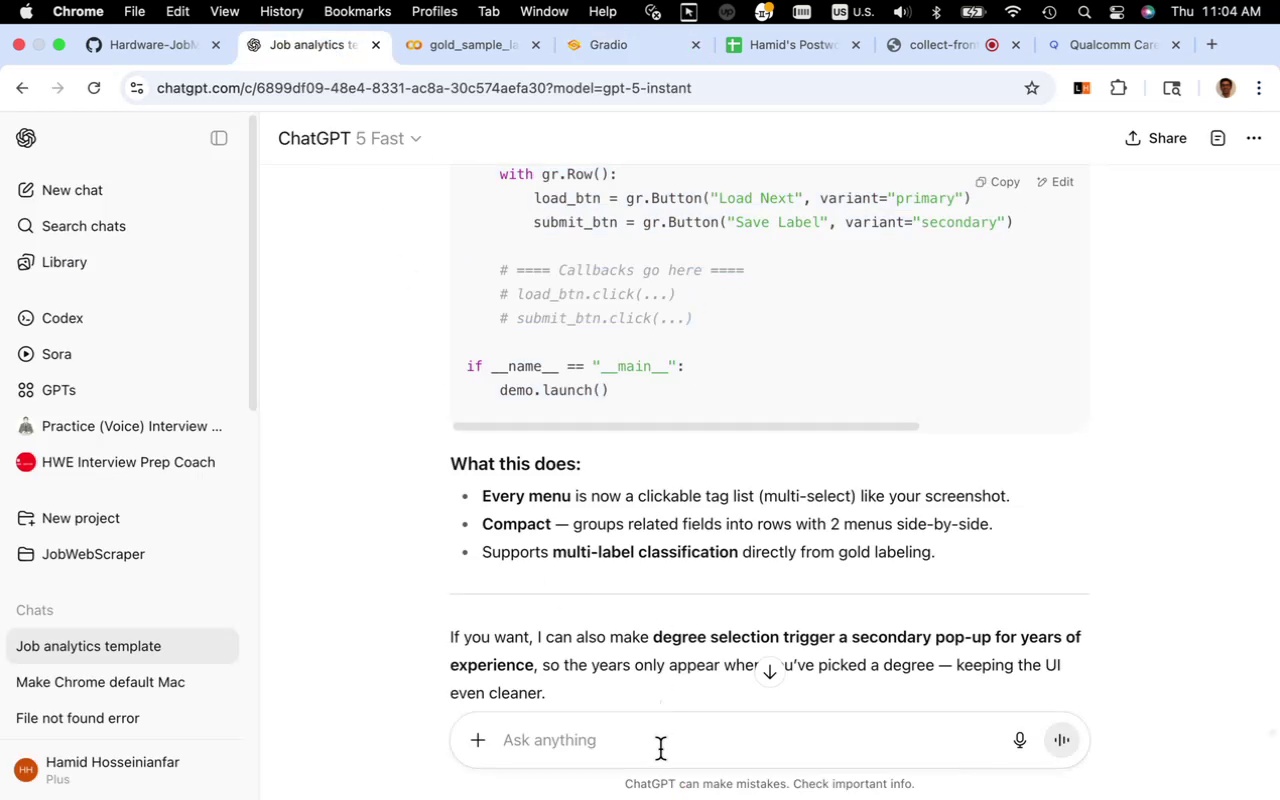 
left_click([660, 749])
 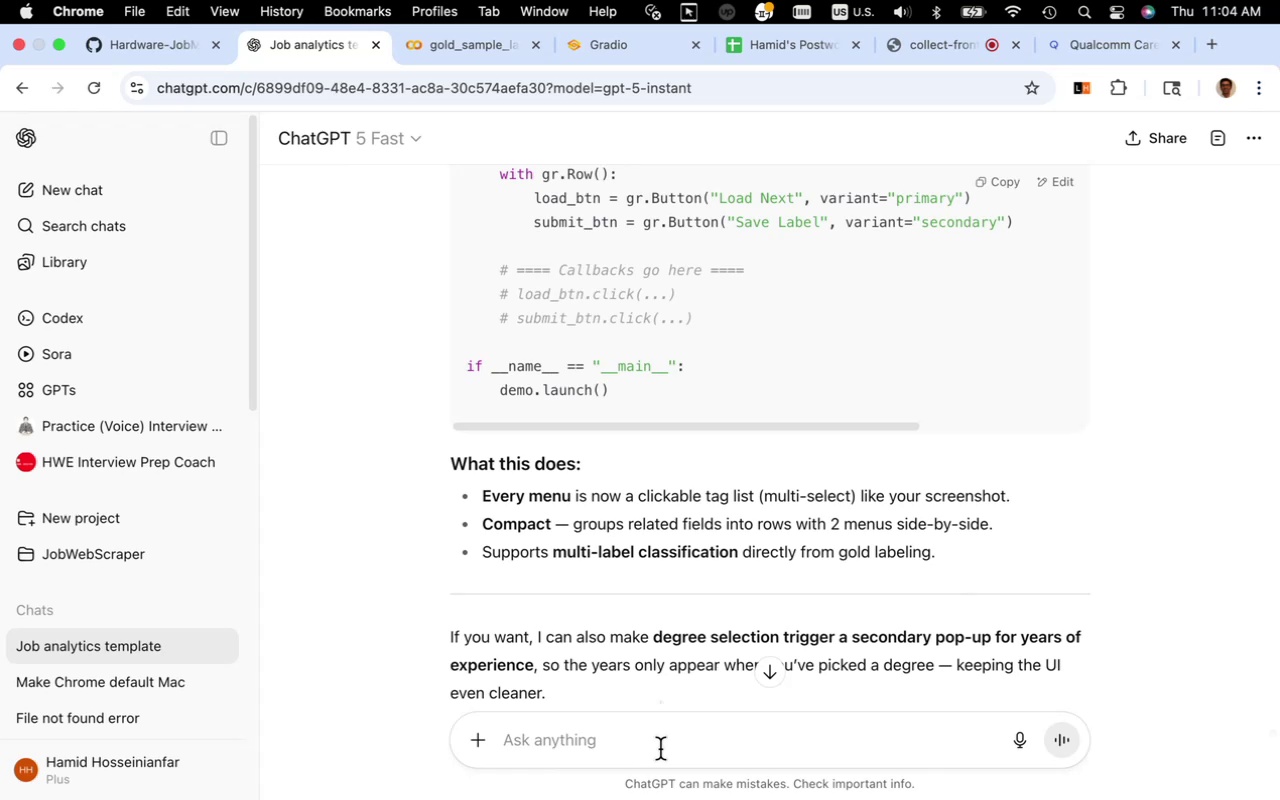 
type(can)
 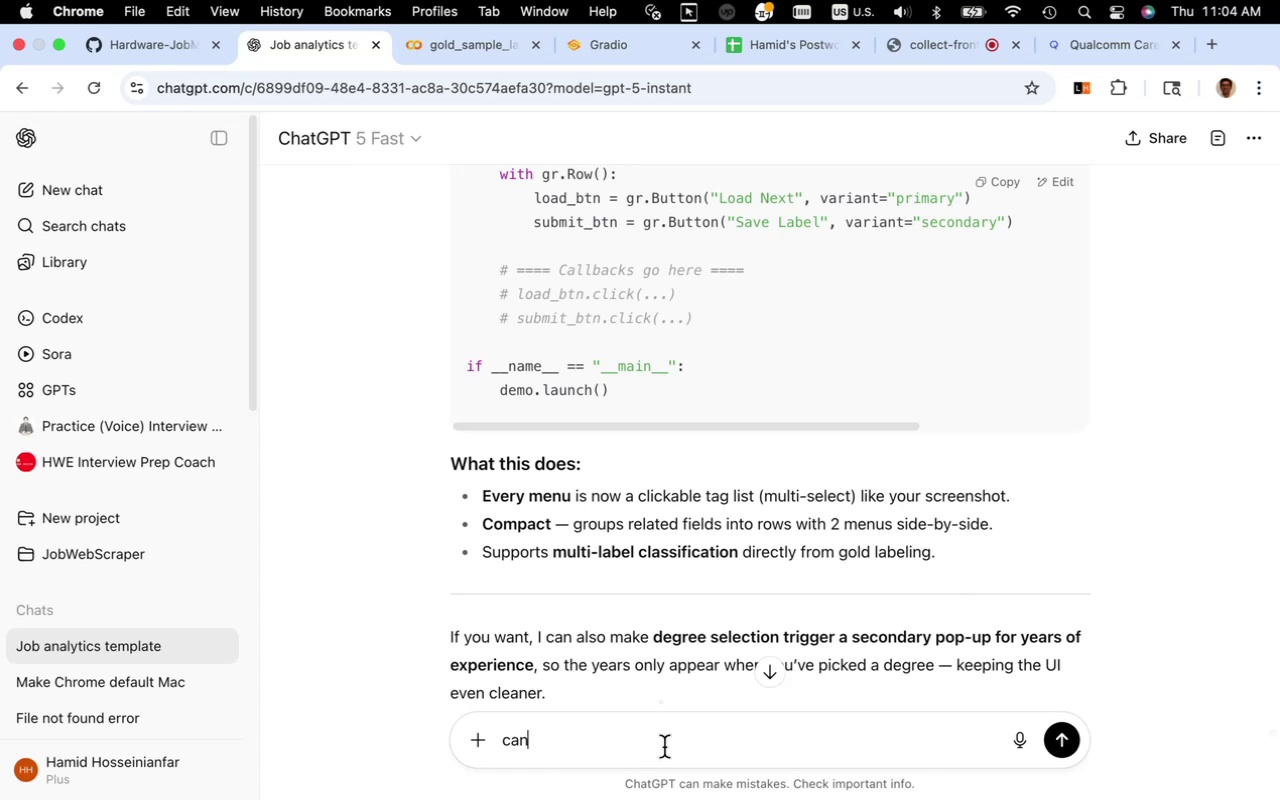 
wait(8.08)
 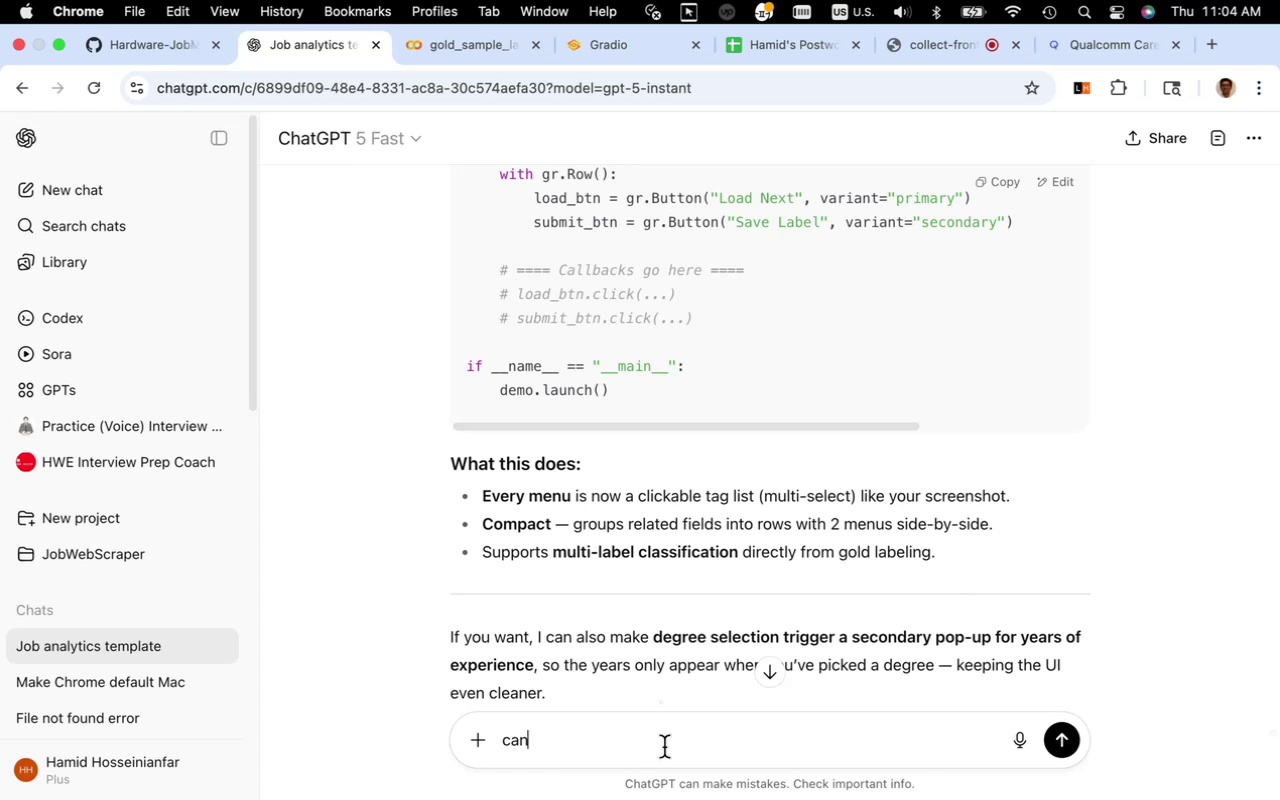 
left_click_drag(start_coordinate=[660, 746], to_coordinate=[503, 732])
 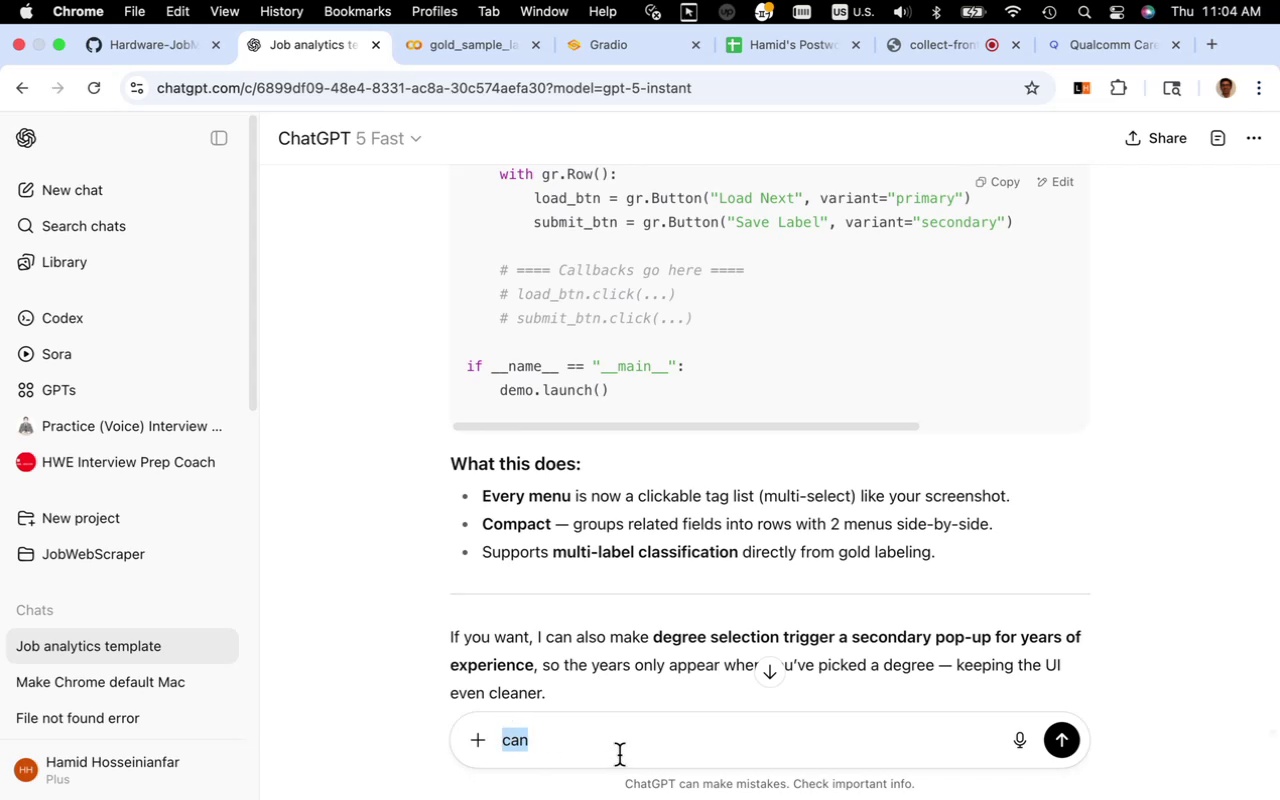 
type(yes)
 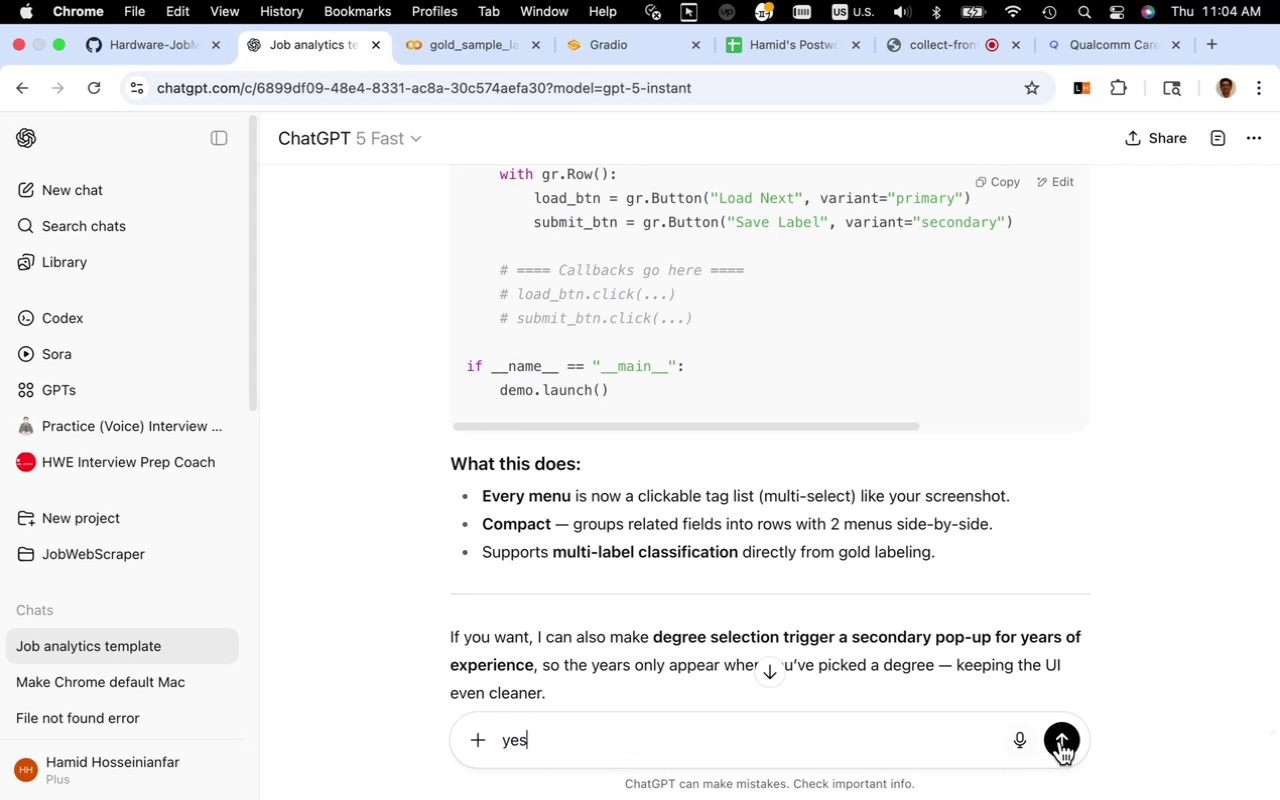 
left_click([1060, 741])
 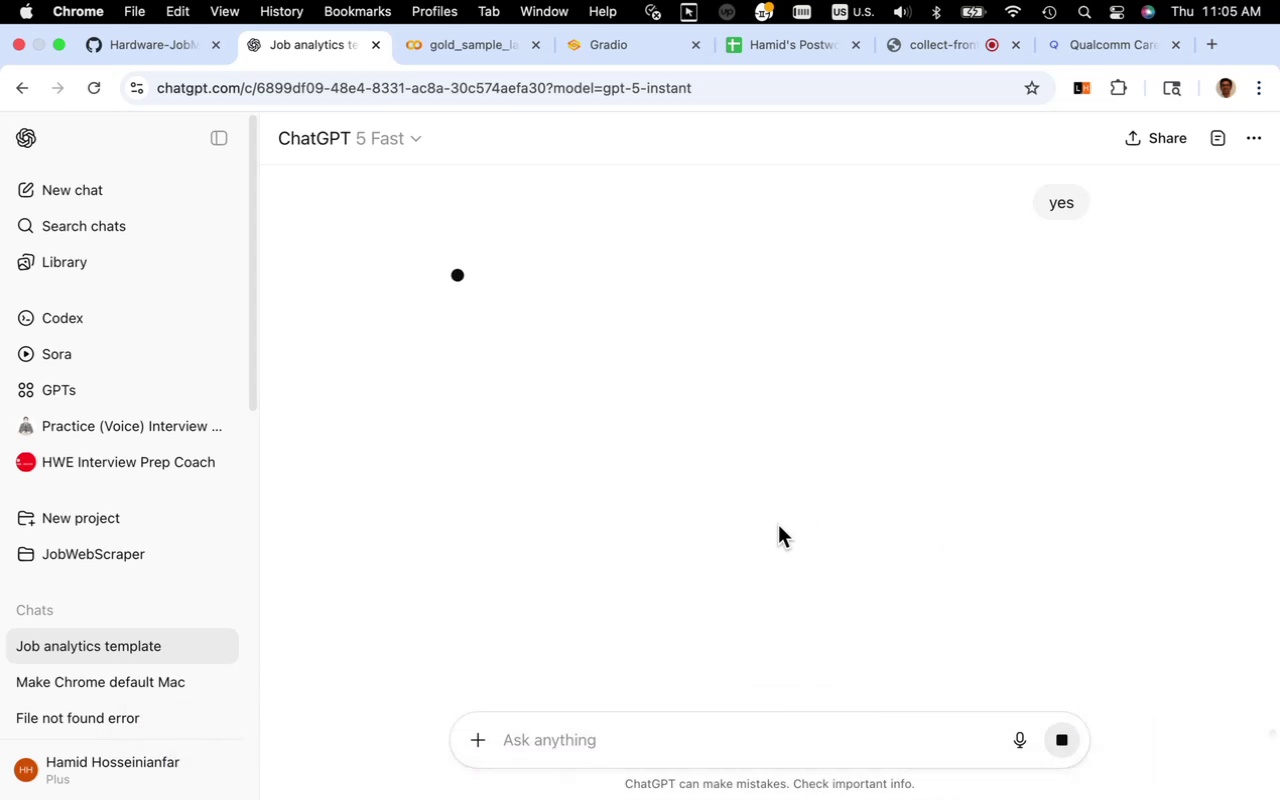 
wait(32.34)
 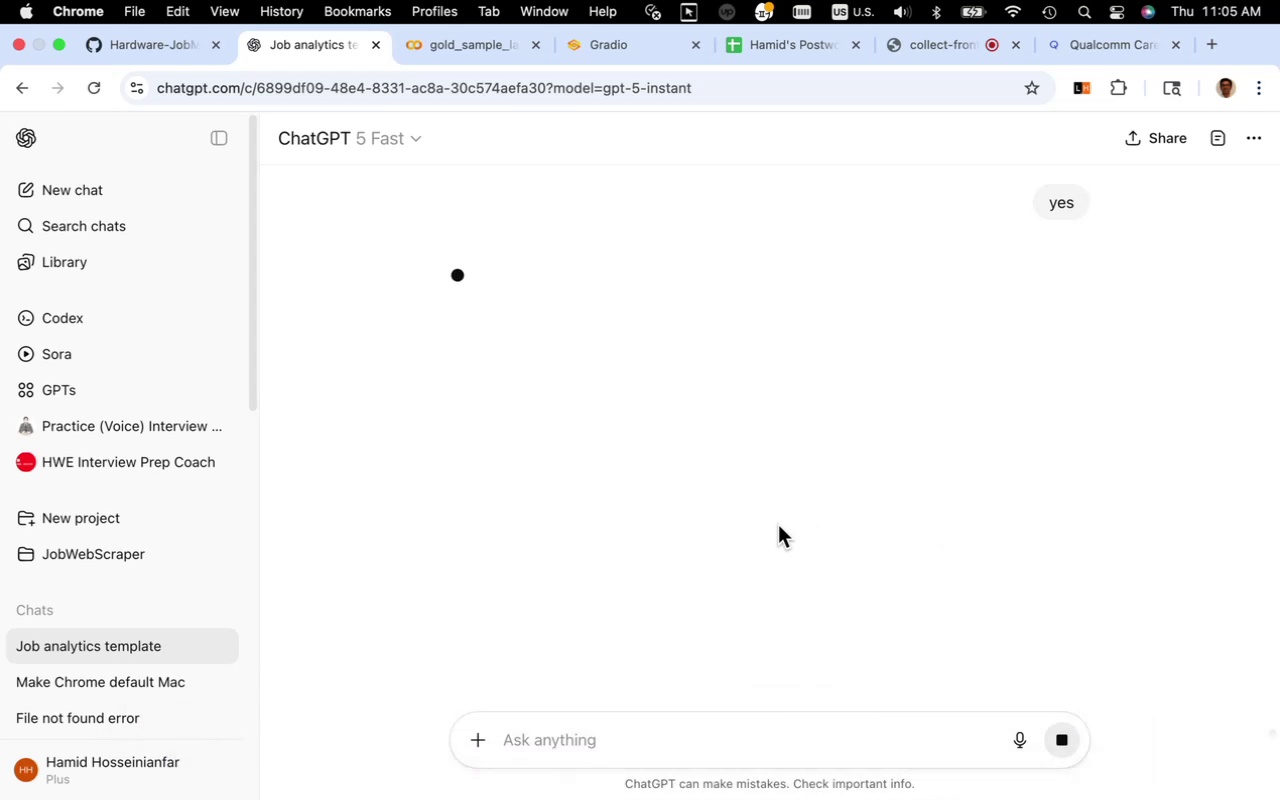 
scroll: coordinate [936, 493], scroll_direction: up, amount: 3.0
 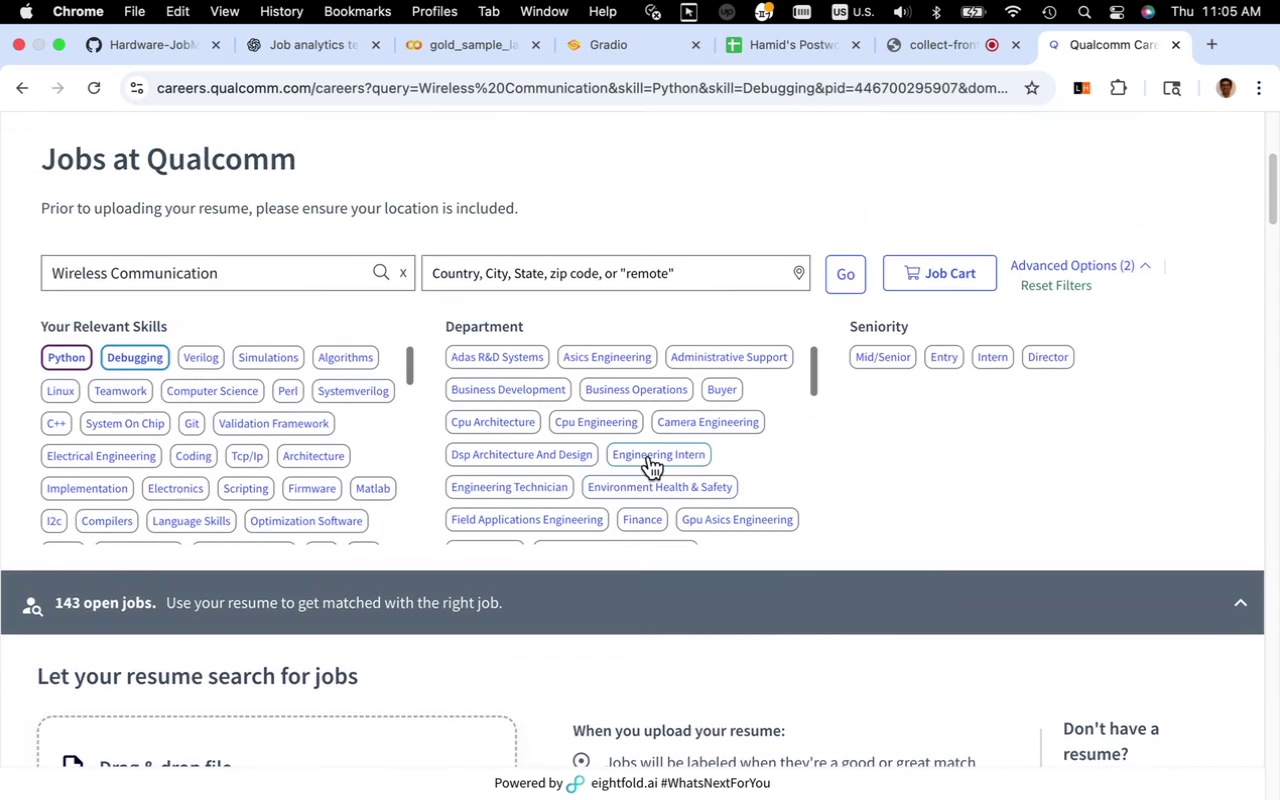 
scroll: coordinate [336, 450], scroll_direction: down, amount: 13.0
 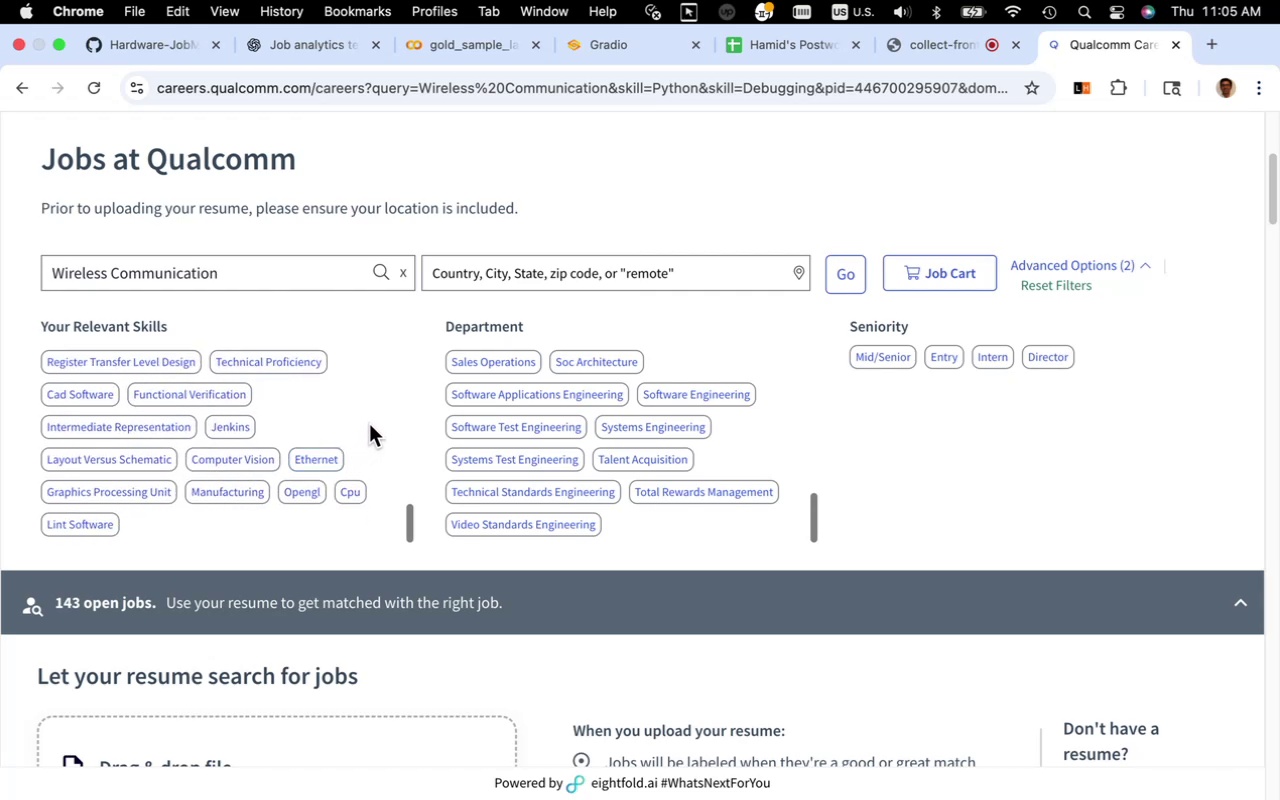 
left_click_drag(start_coordinate=[348, 530], to_coordinate=[20, 355])
 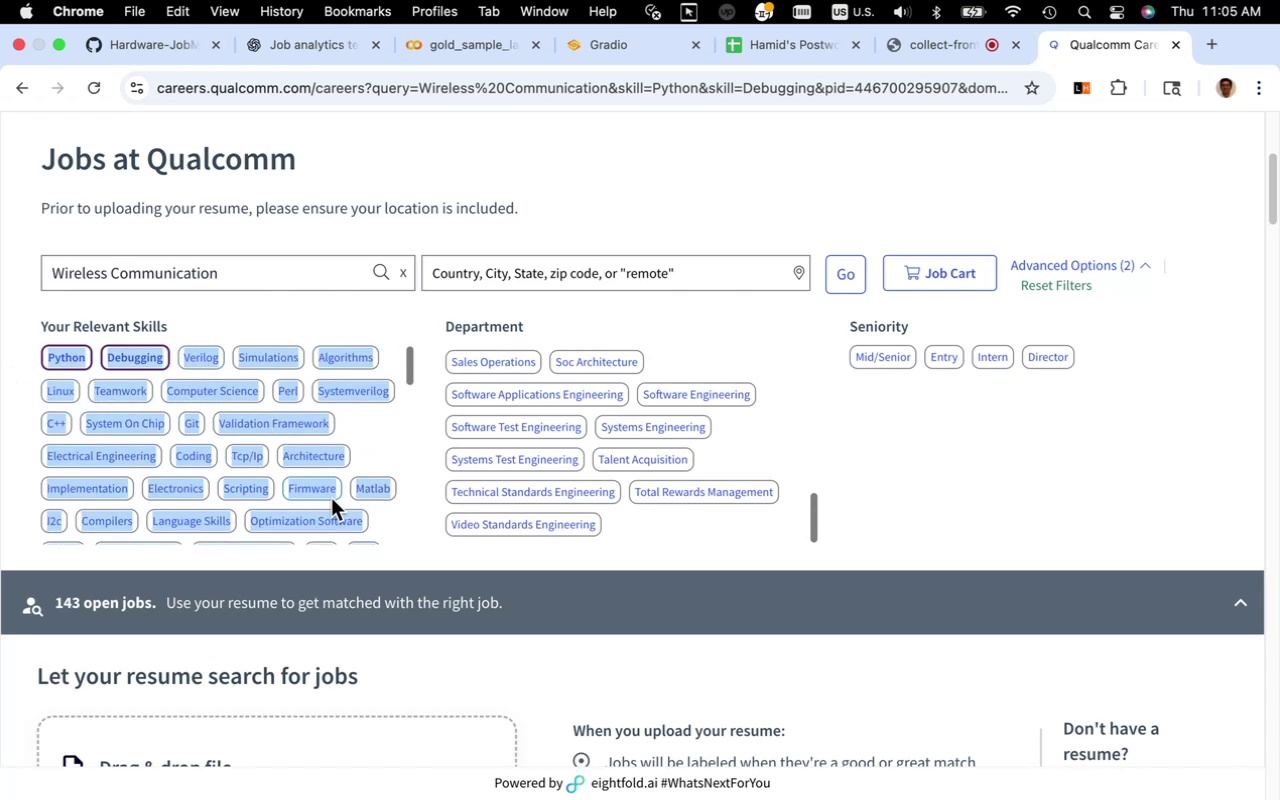 
key(Meta+C)
 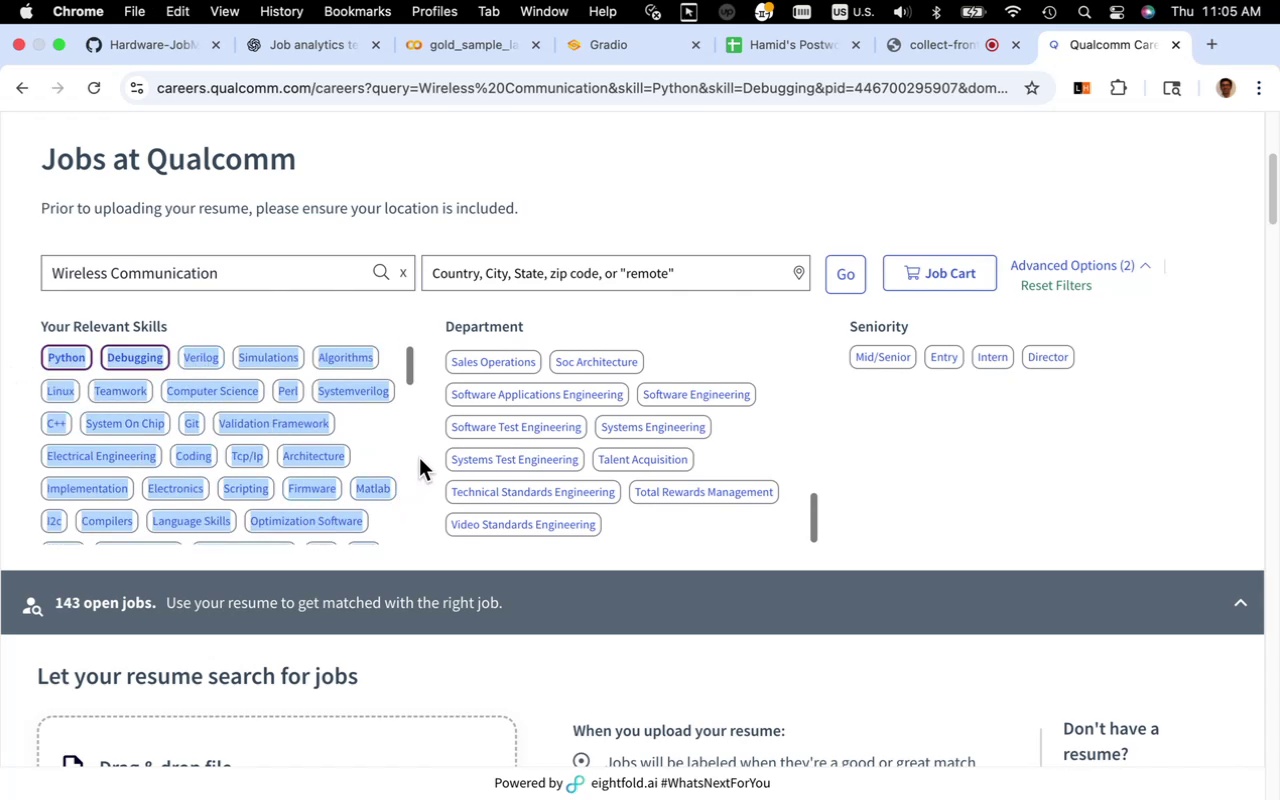 
left_click([419, 458])
 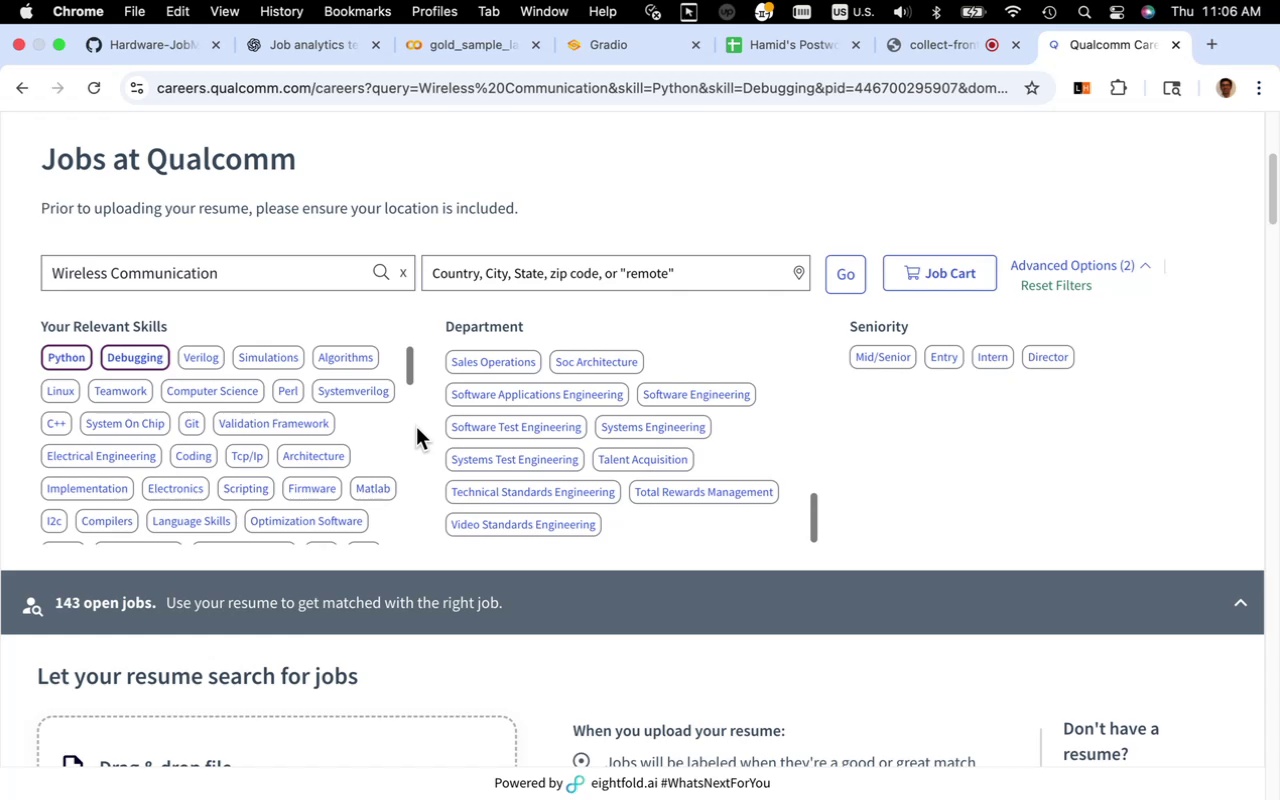 
wait(25.95)
 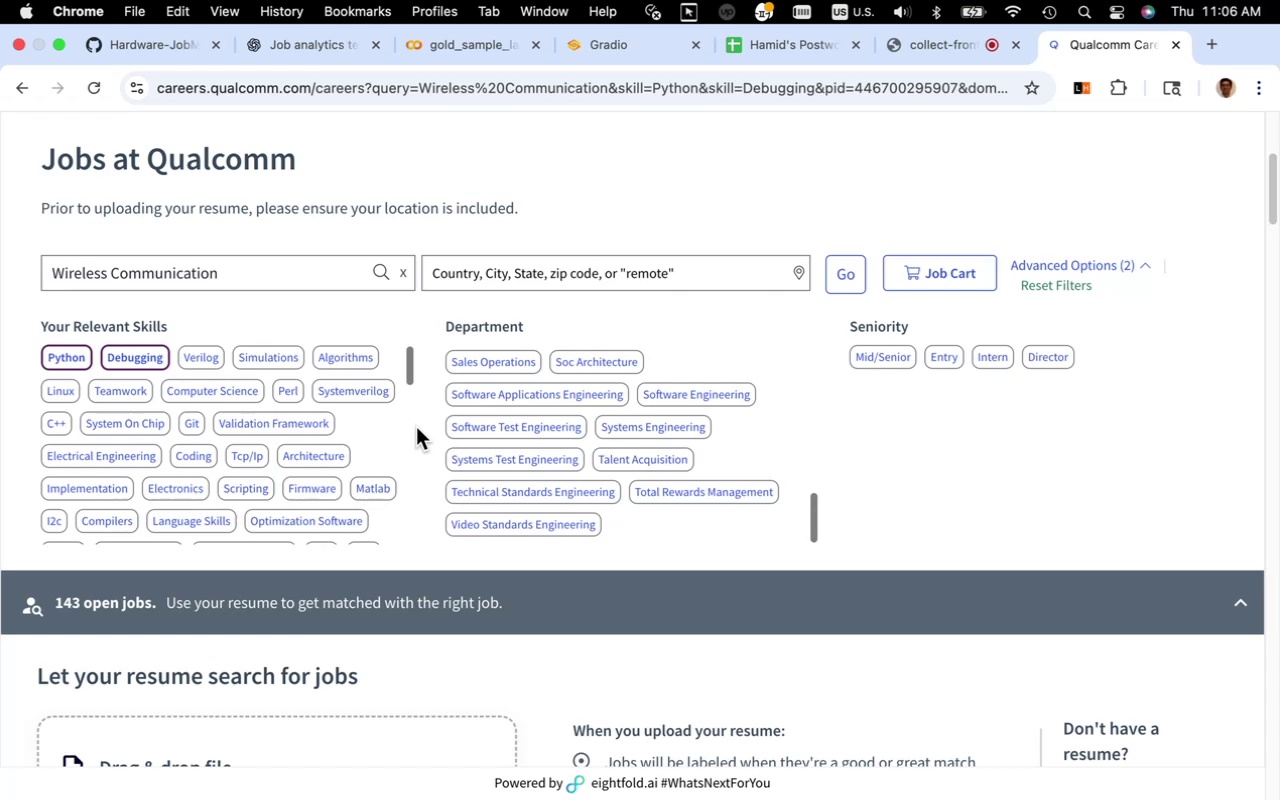 
left_click_drag(start_coordinate=[787, 534], to_coordinate=[647, 337])
 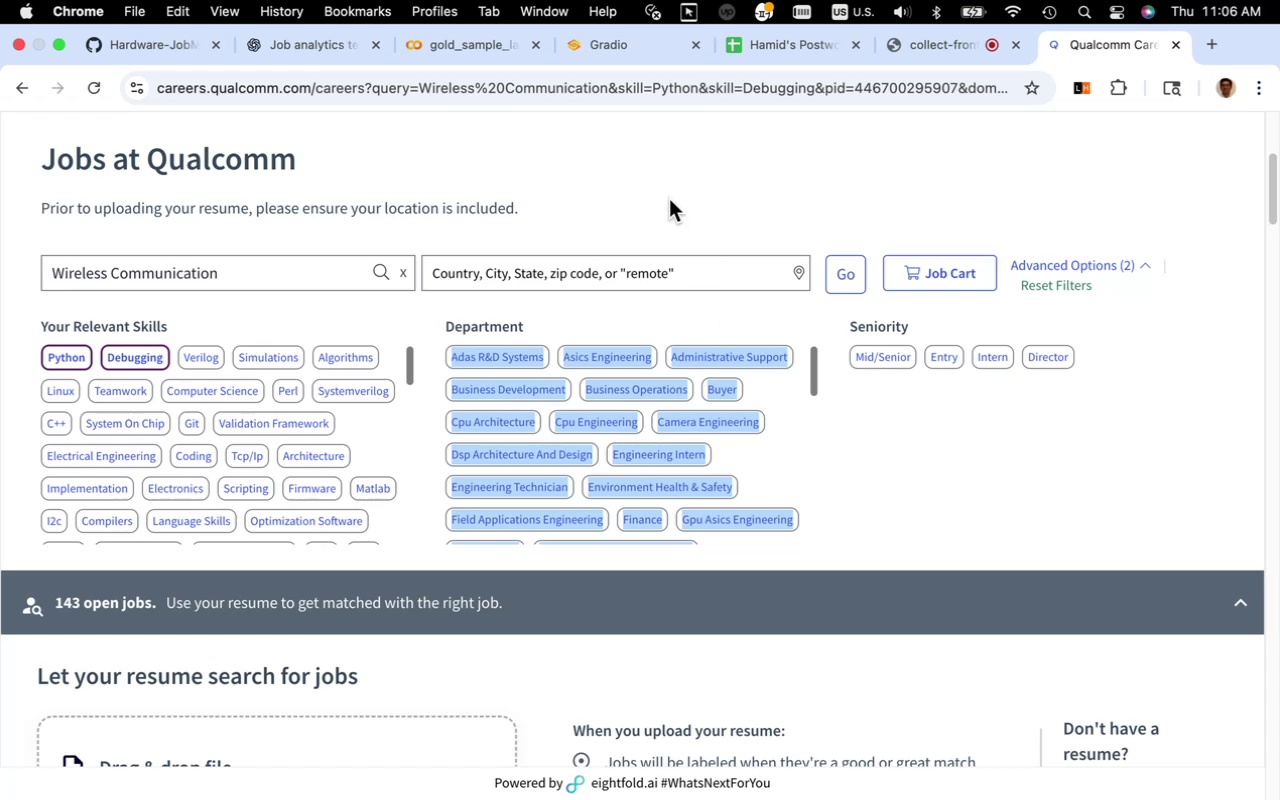 
wait(12.04)
 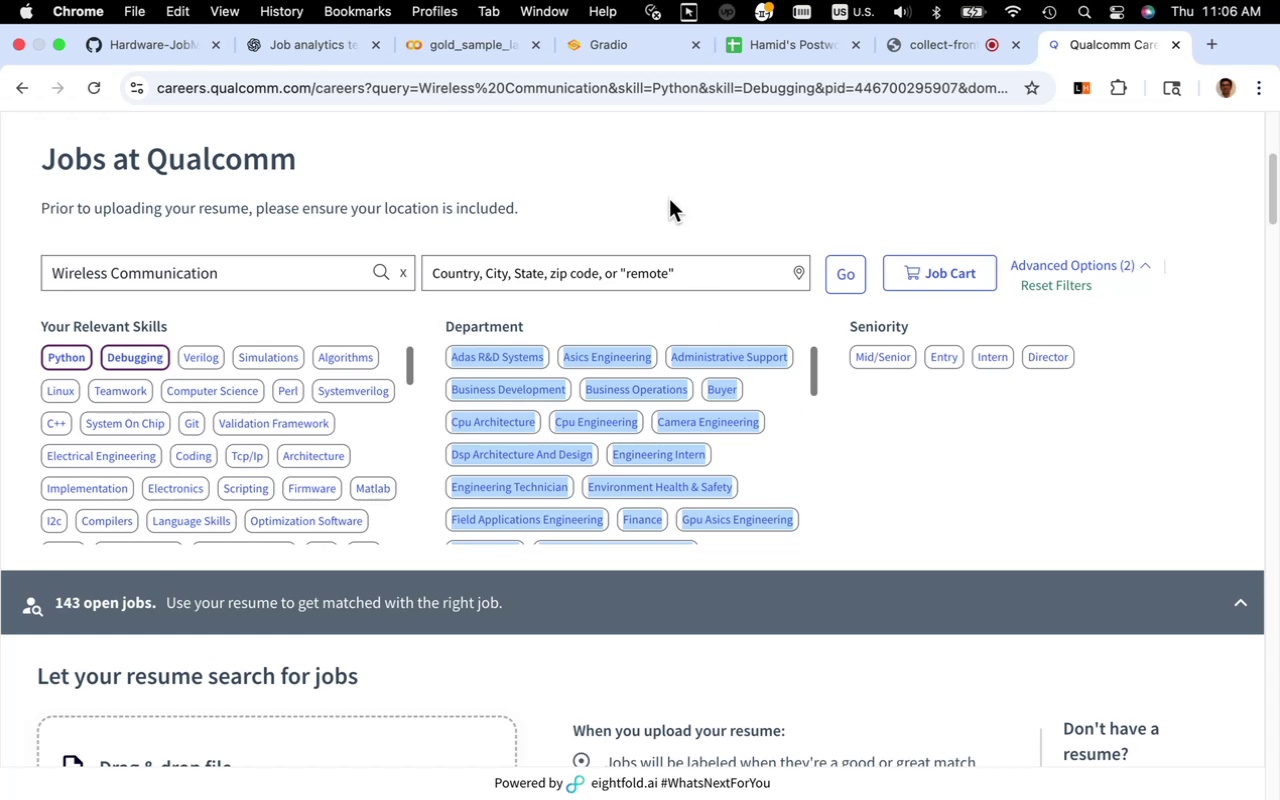 
left_click([493, 55])
 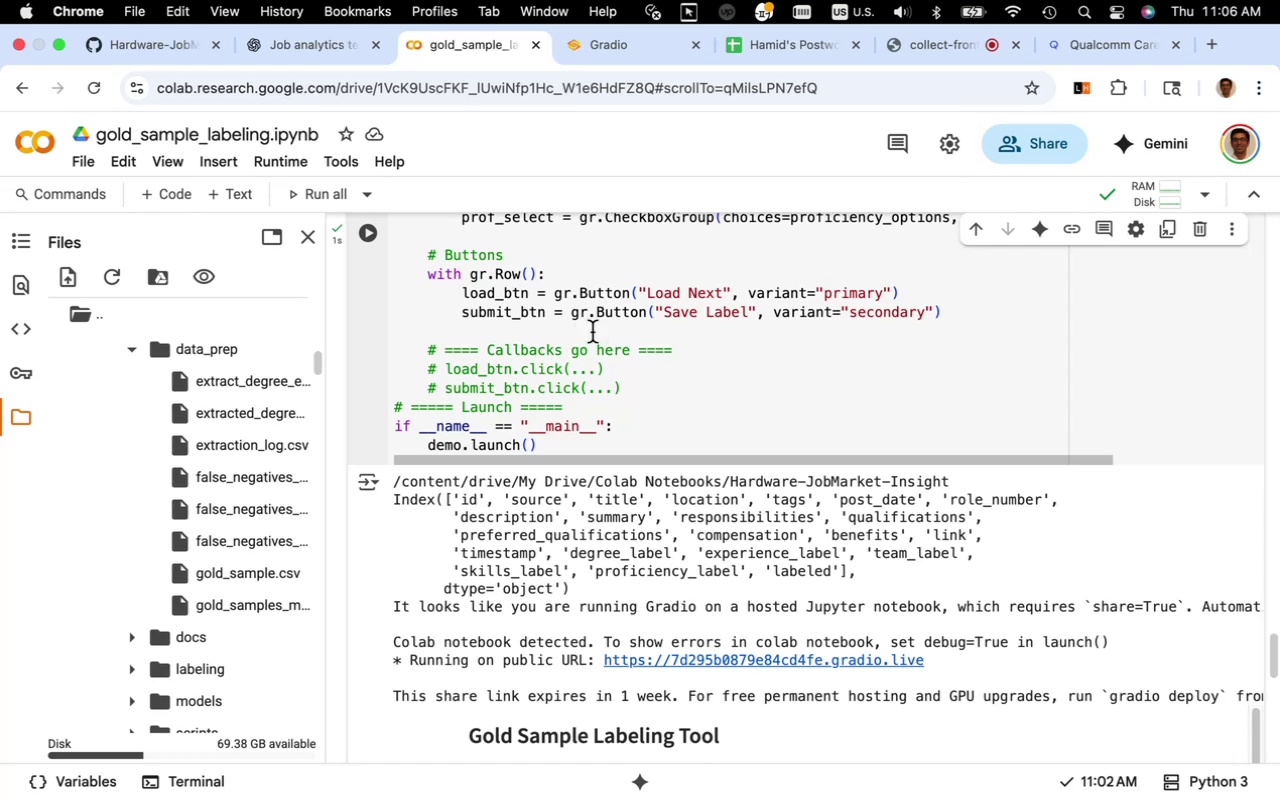 
wait(5.45)
 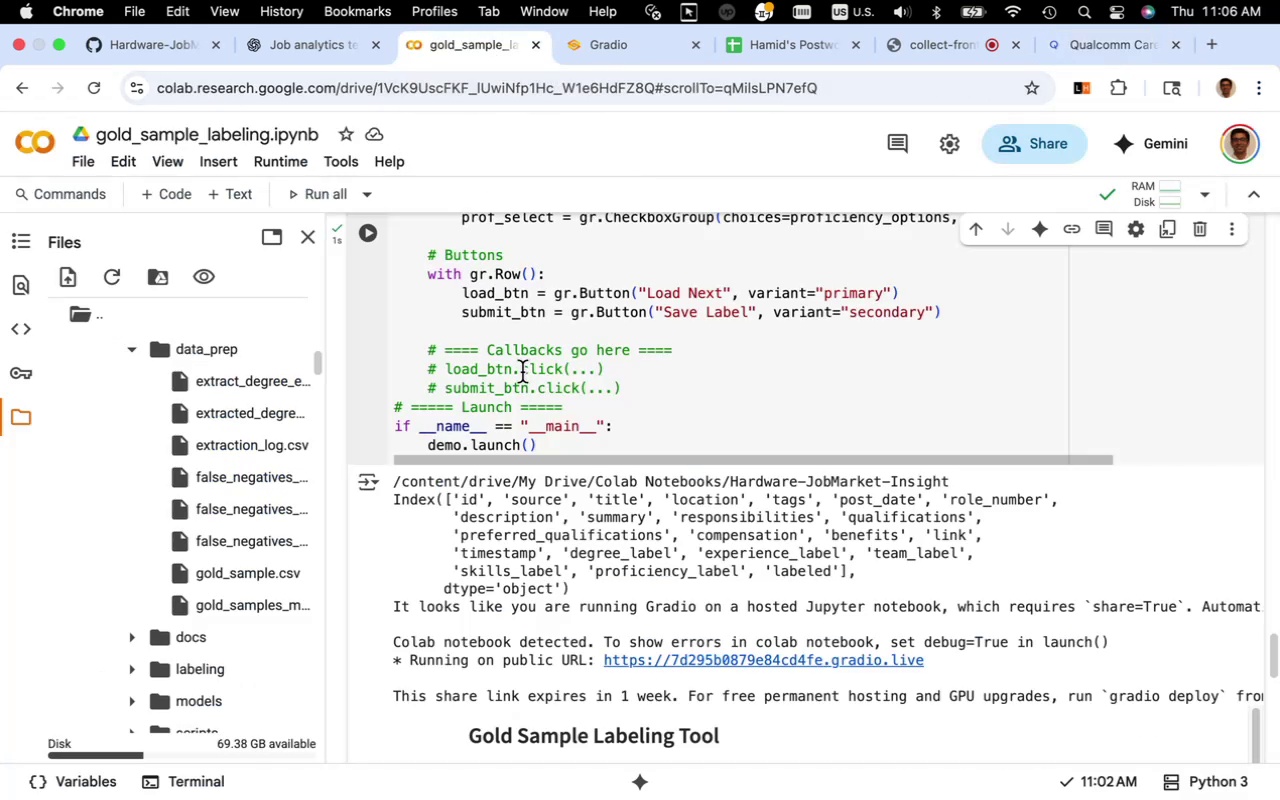 
left_click([651, 54])
 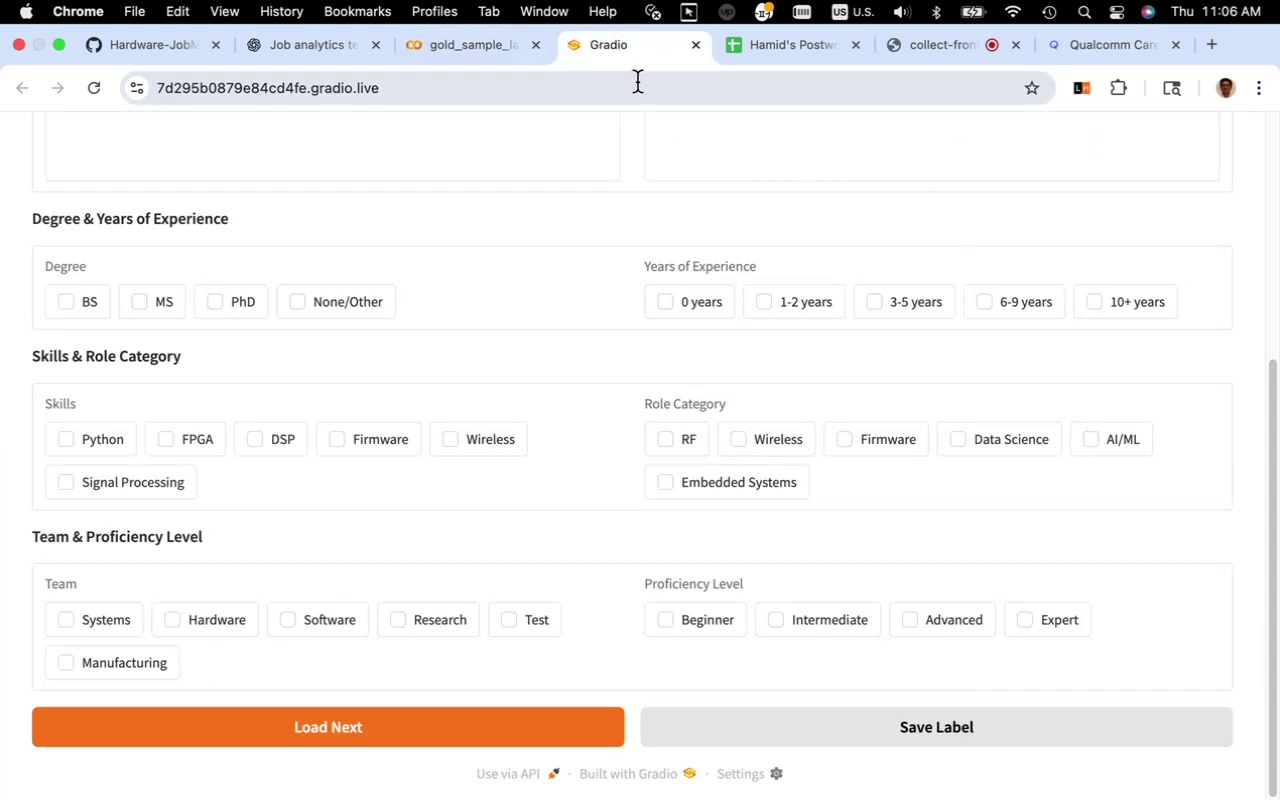 
left_click([637, 82])
 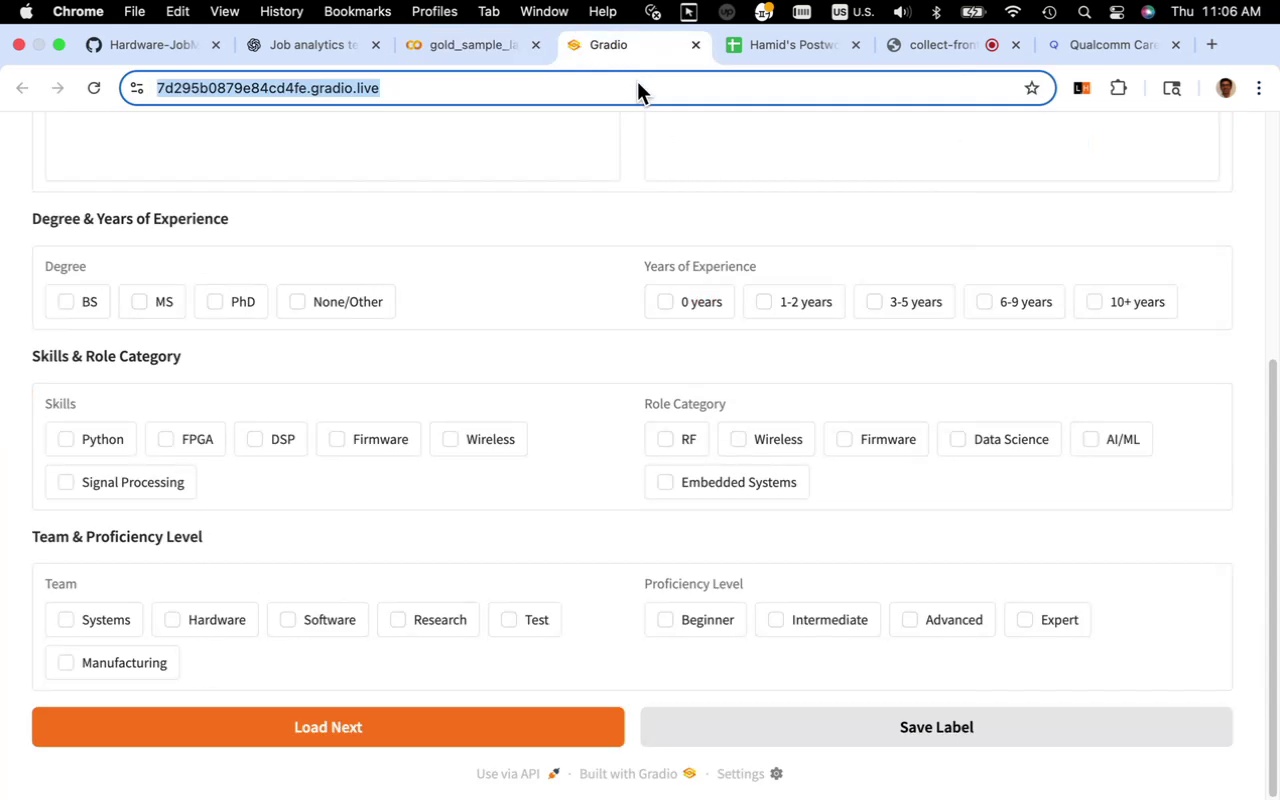 
type(gradio.com)
 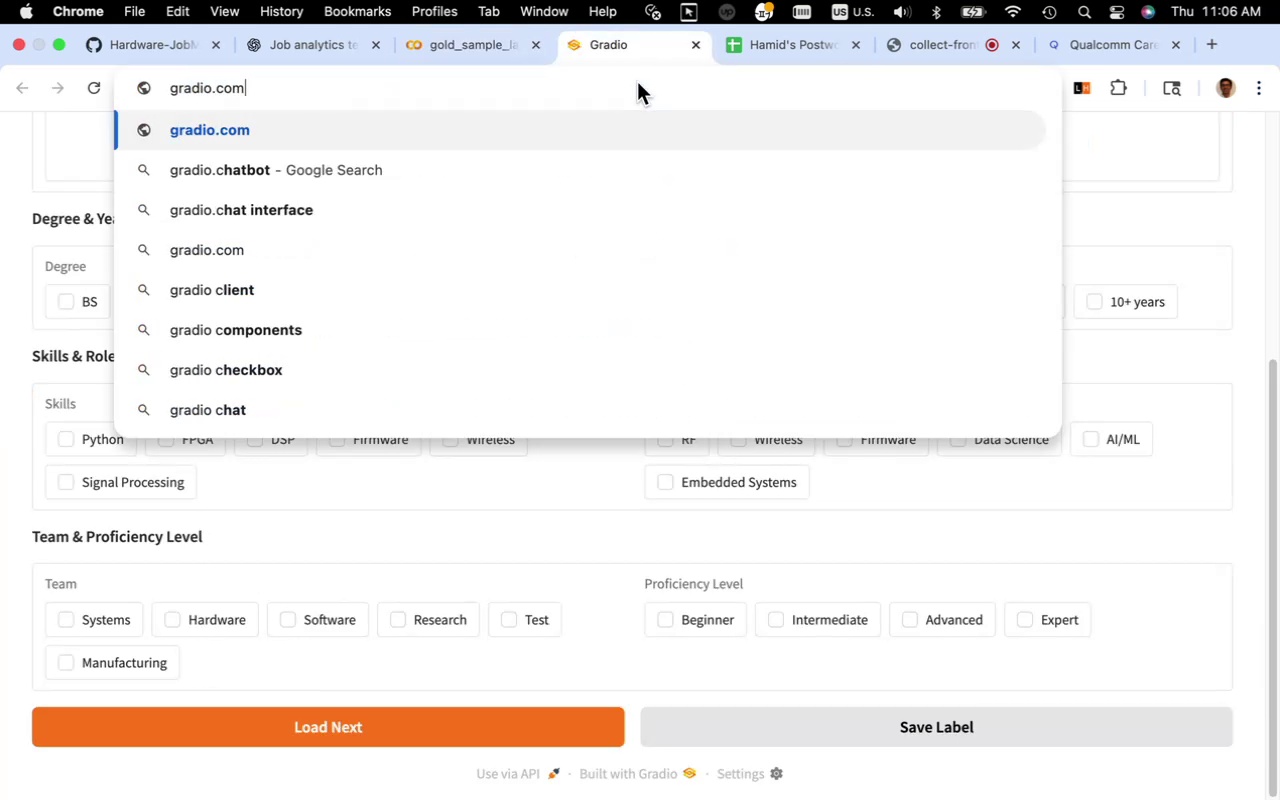 
key(Enter)
 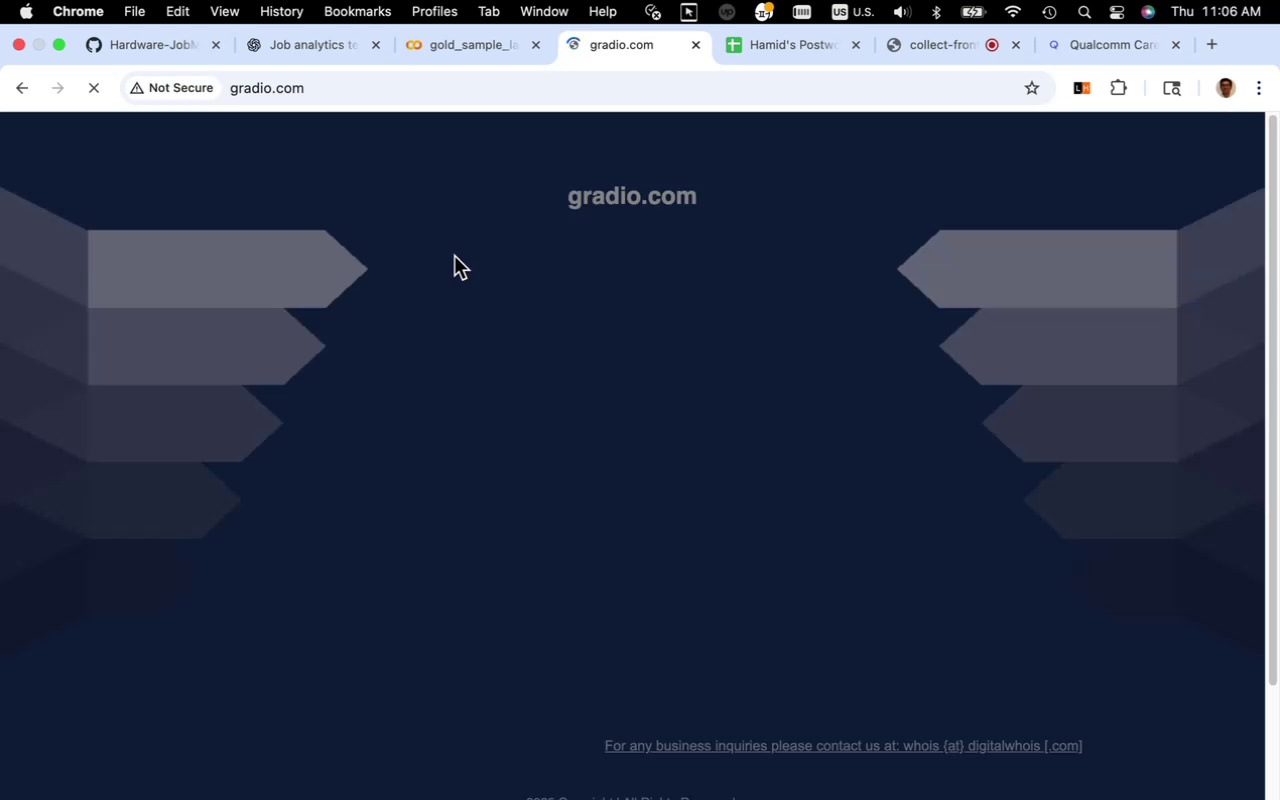 
wait(6.71)
 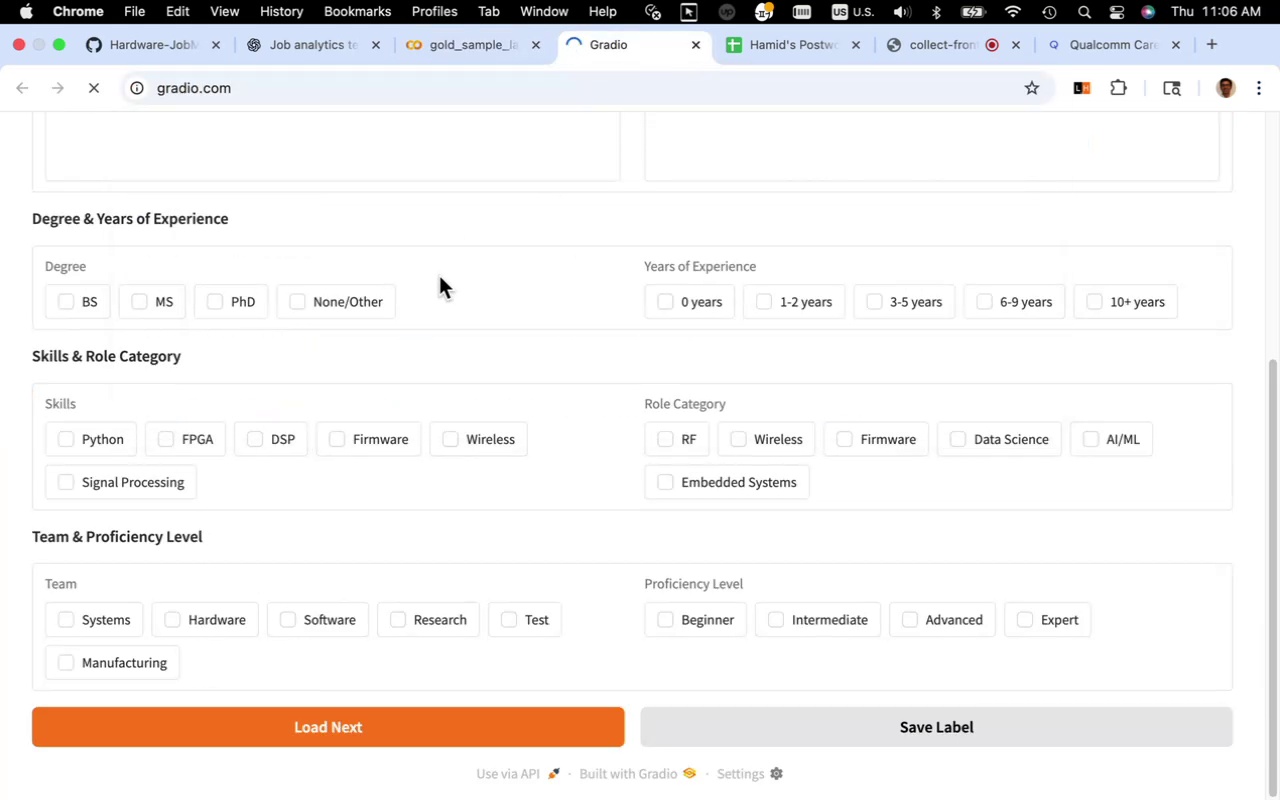 
left_click([373, 95])
 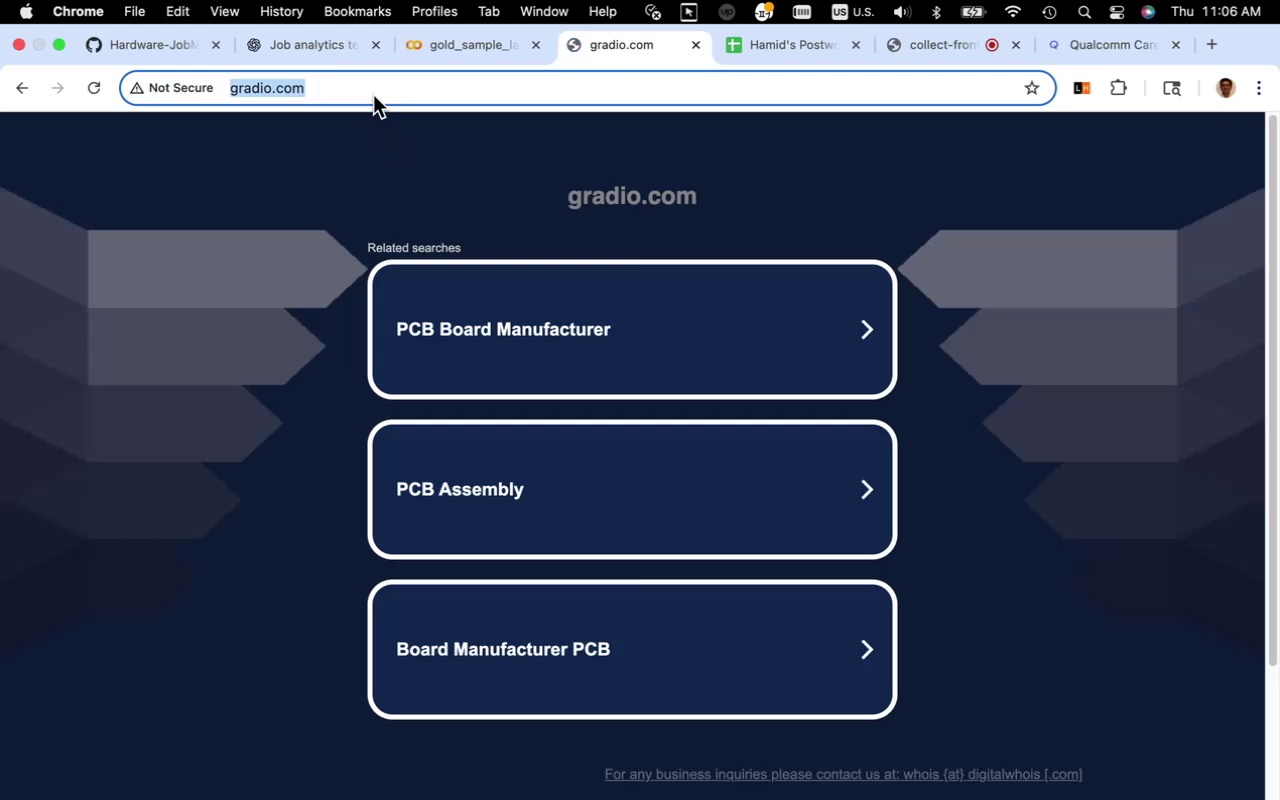 
left_click([373, 95])
 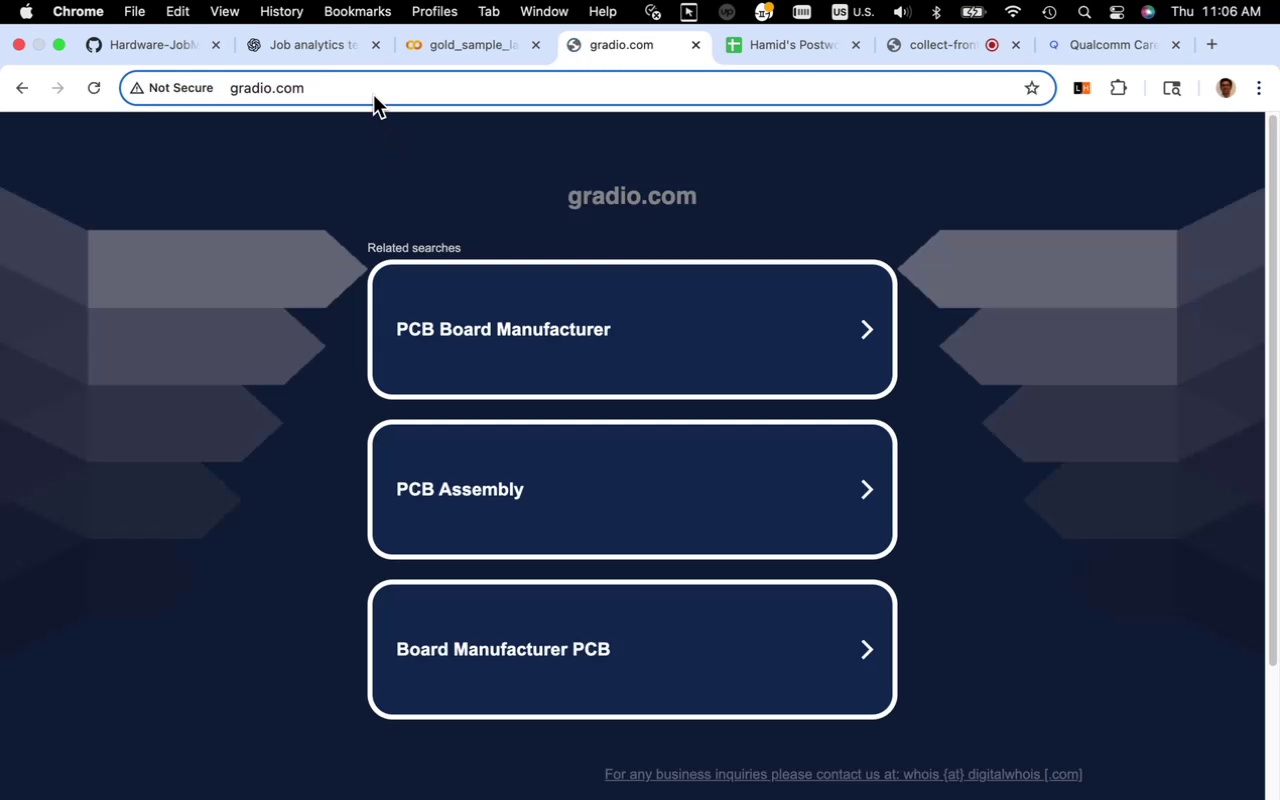 
key(Backspace)
 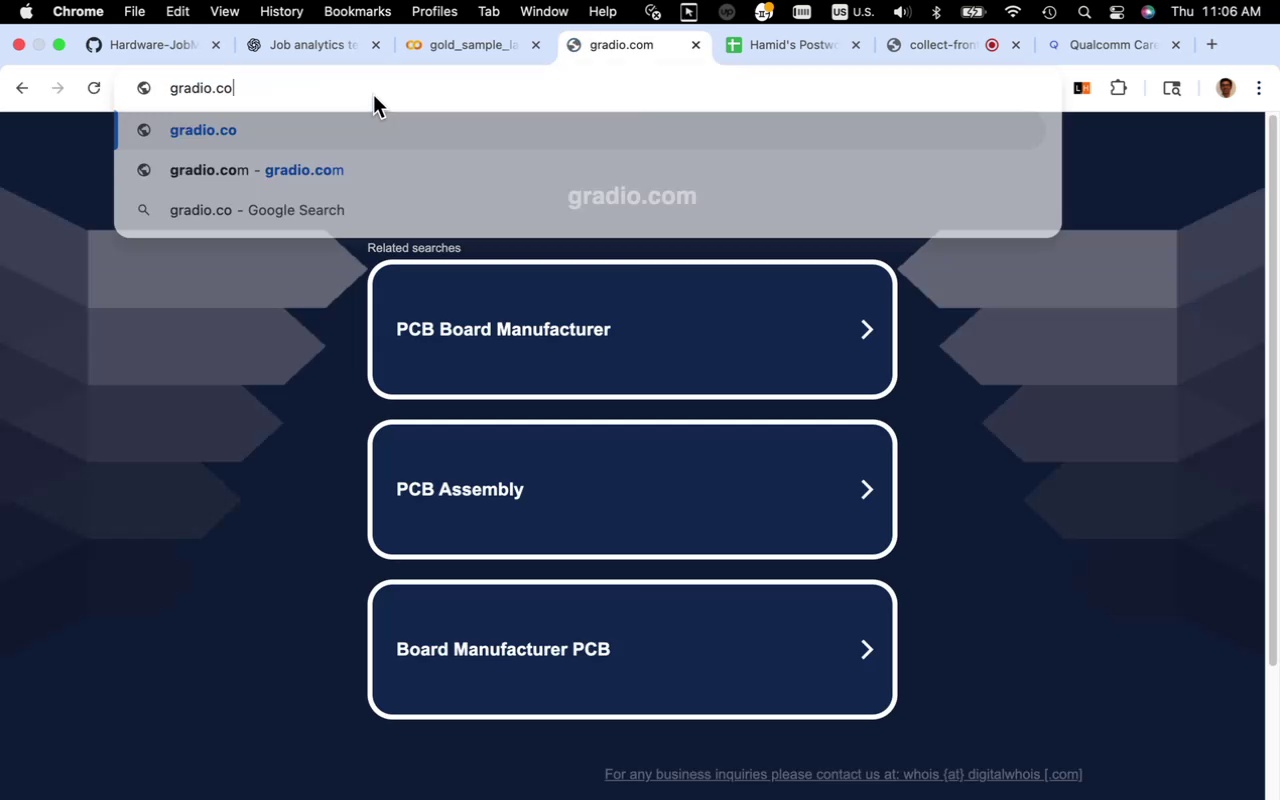 
key(Backspace)
 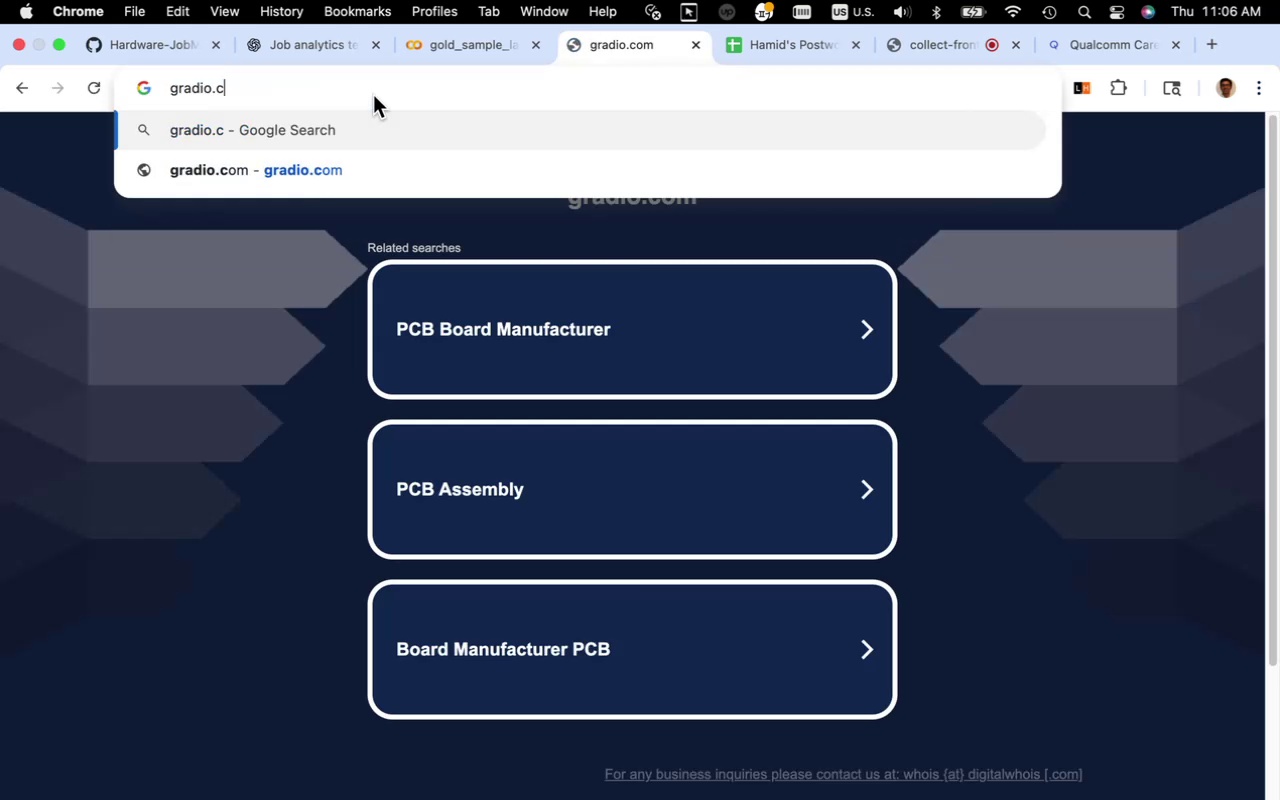 
key(Backspace)
 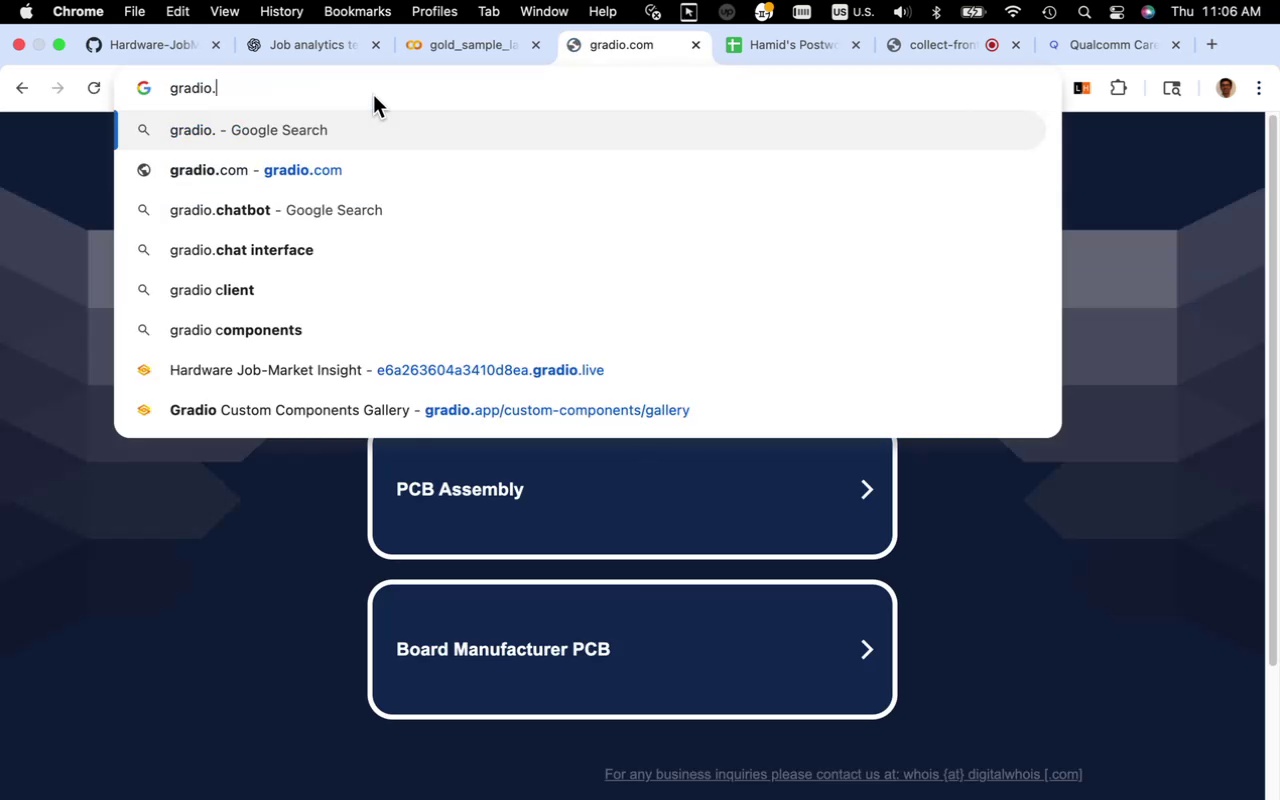 
key(Backspace)
 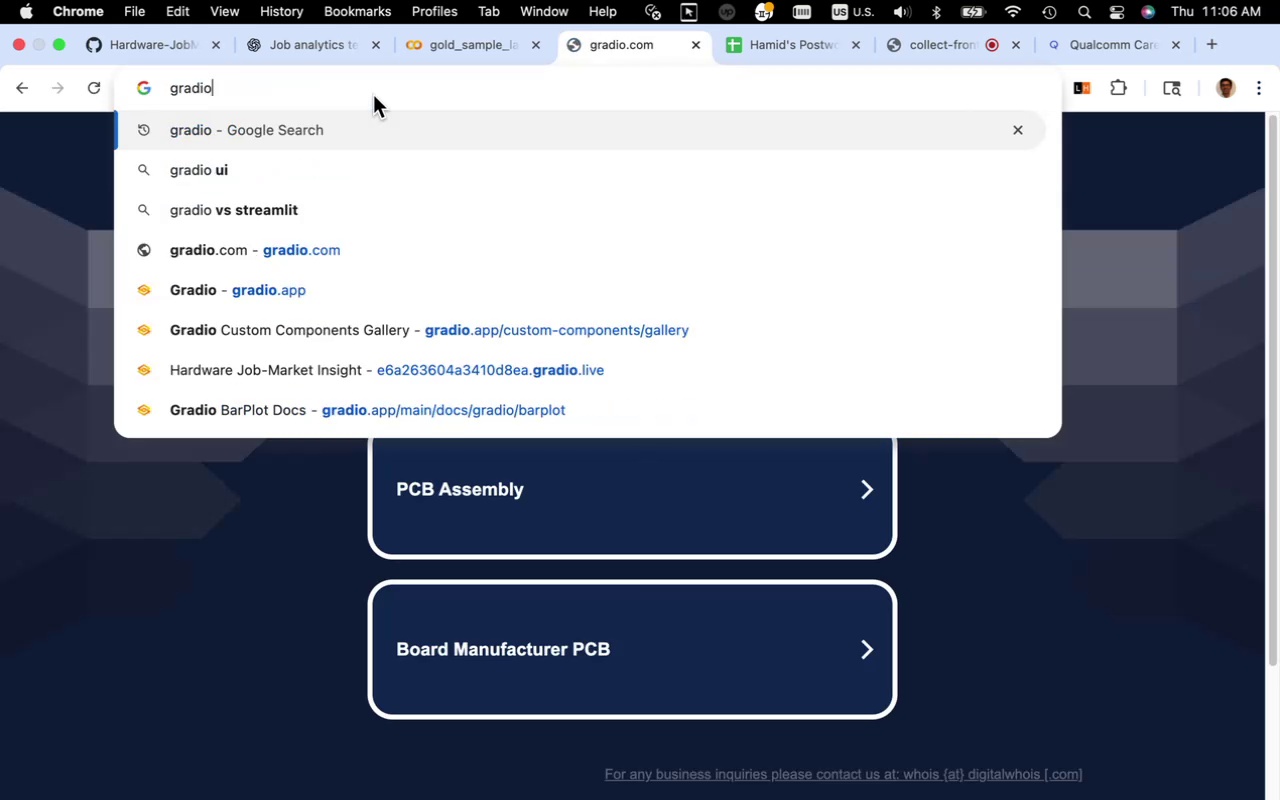 
type(.app)
 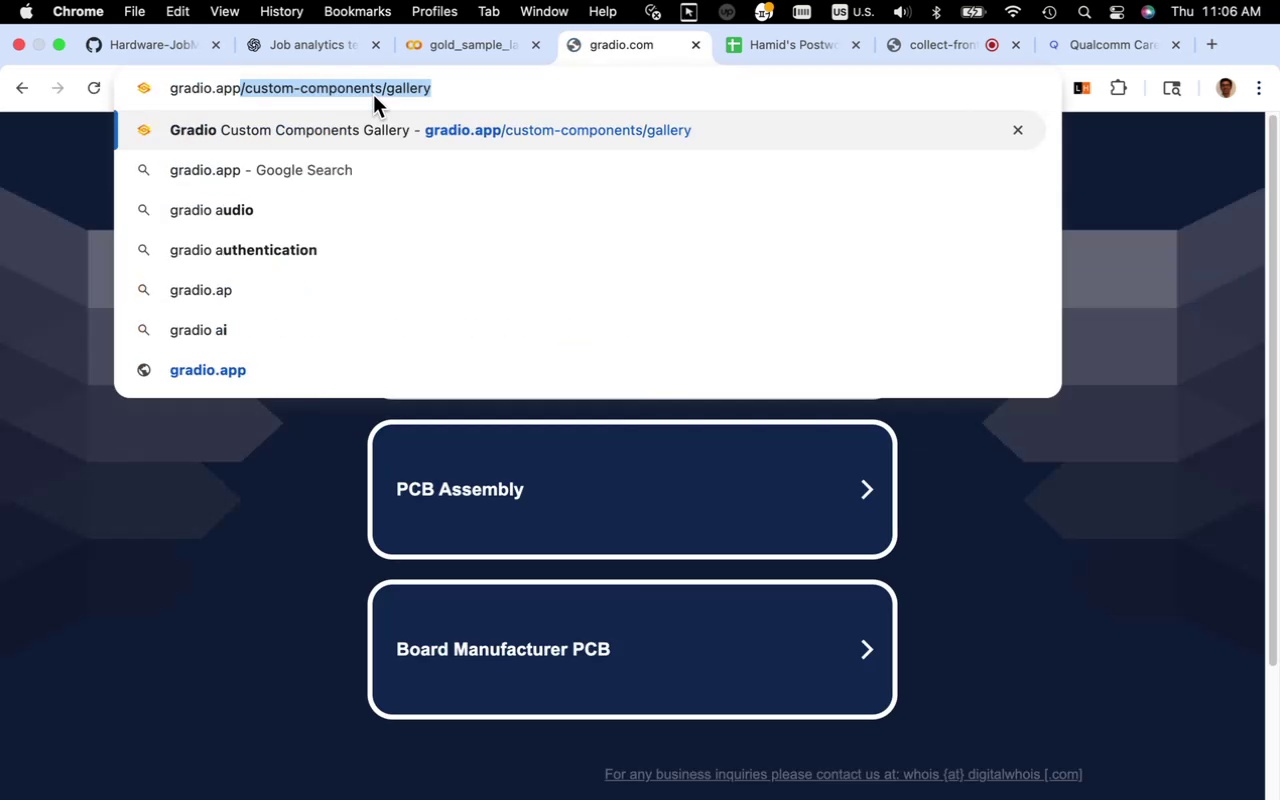 
key(Enter)
 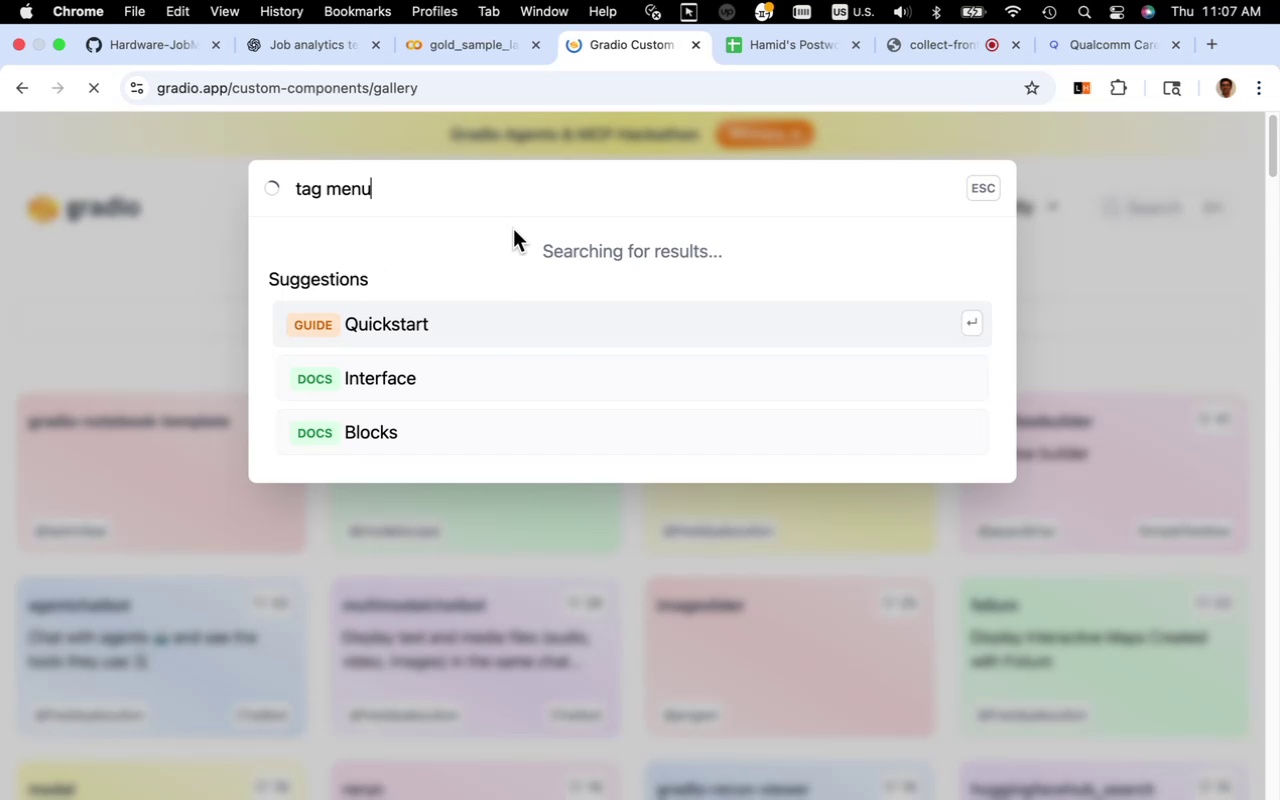 
wait(46.06)
 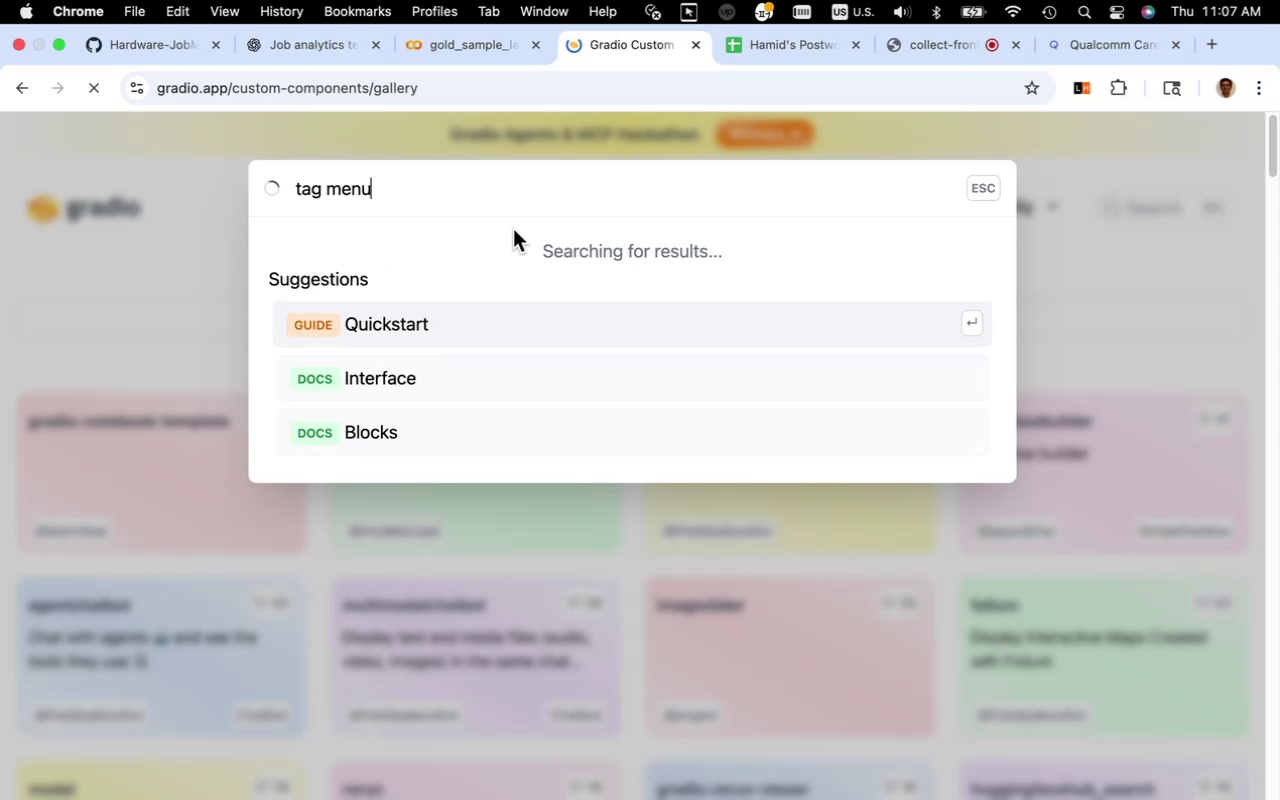 
scroll: coordinate [584, 322], scroll_direction: down, amount: 27.0
 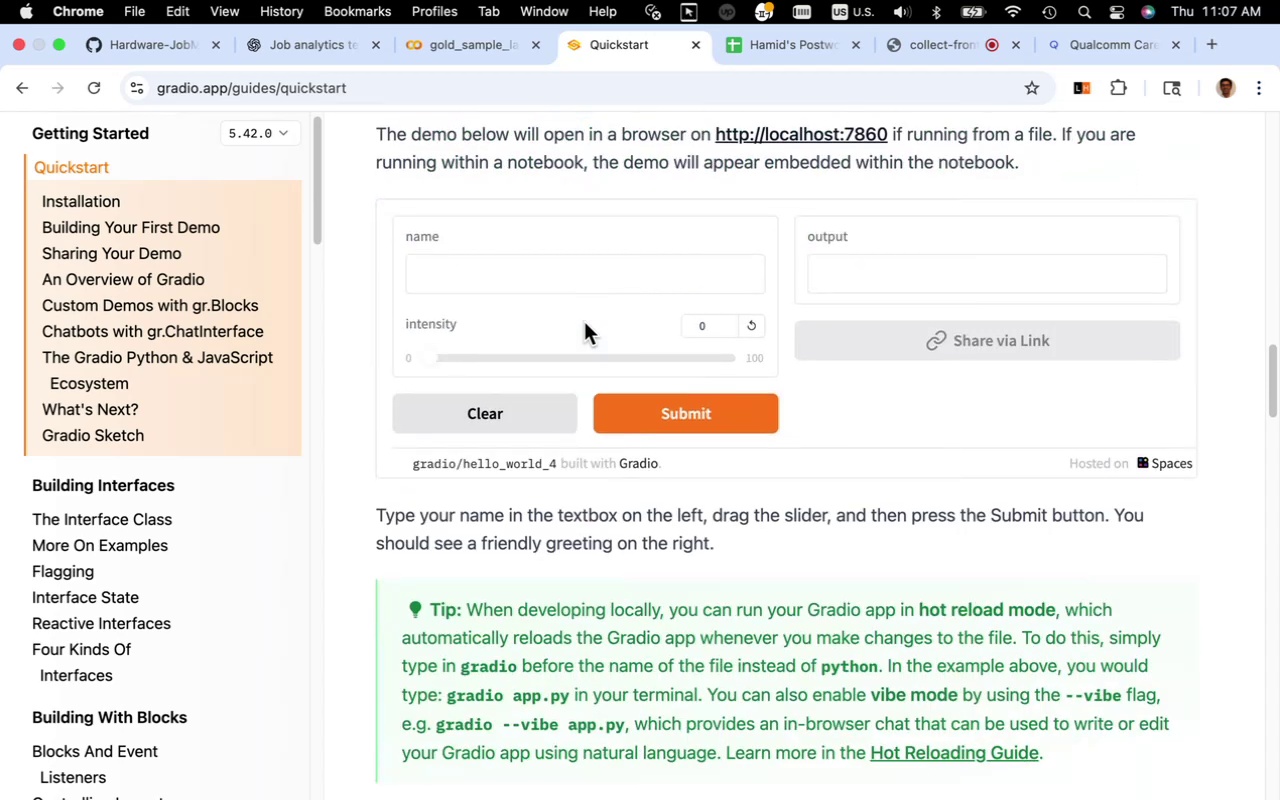 
scroll: coordinate [573, 299], scroll_direction: up, amount: 7.0
 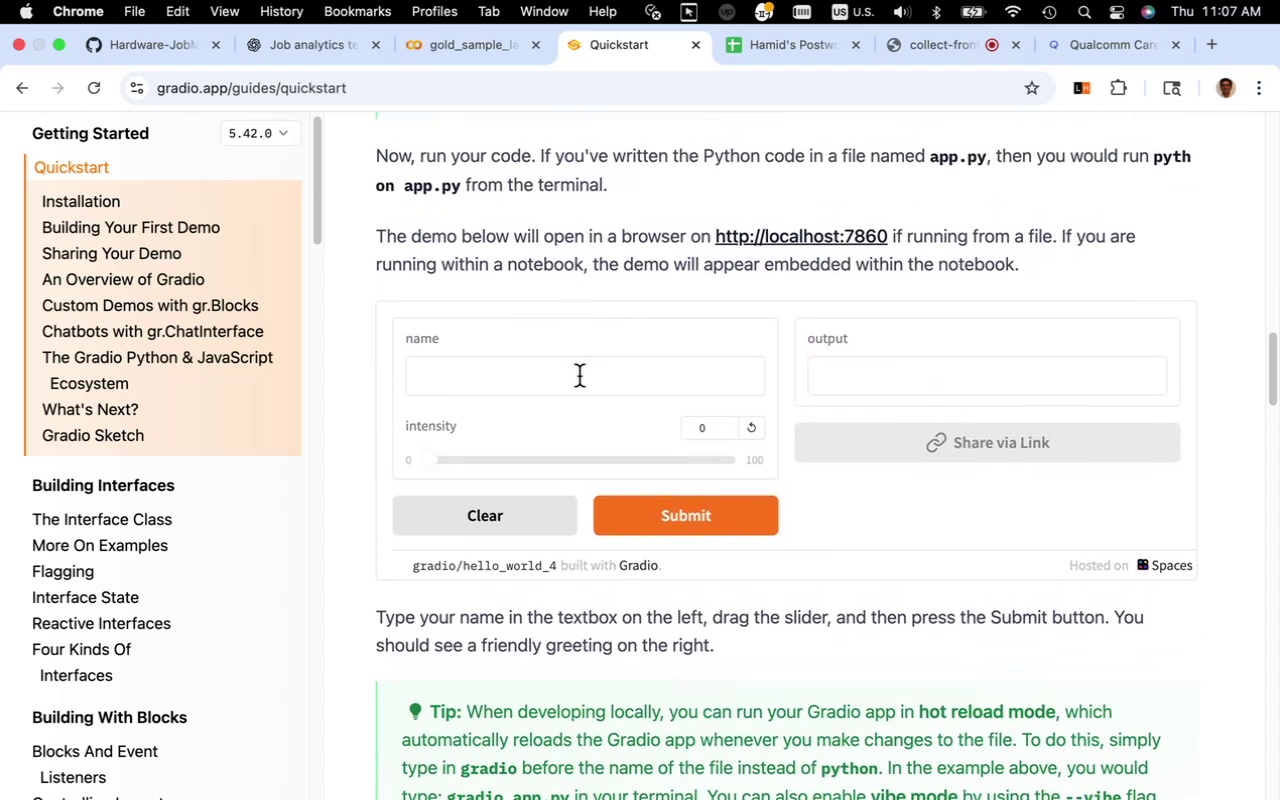 
wait(5.19)
 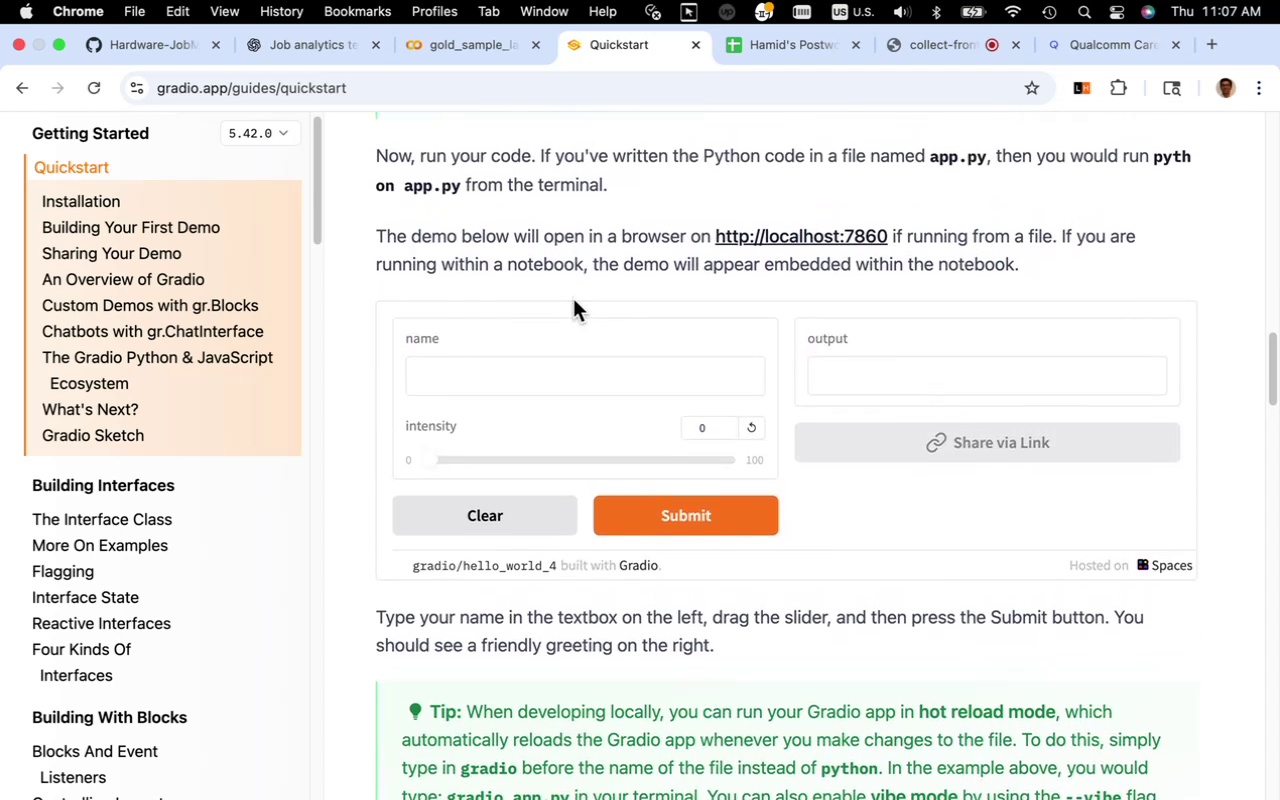 
scroll: coordinate [579, 370], scroll_direction: down, amount: 53.0
 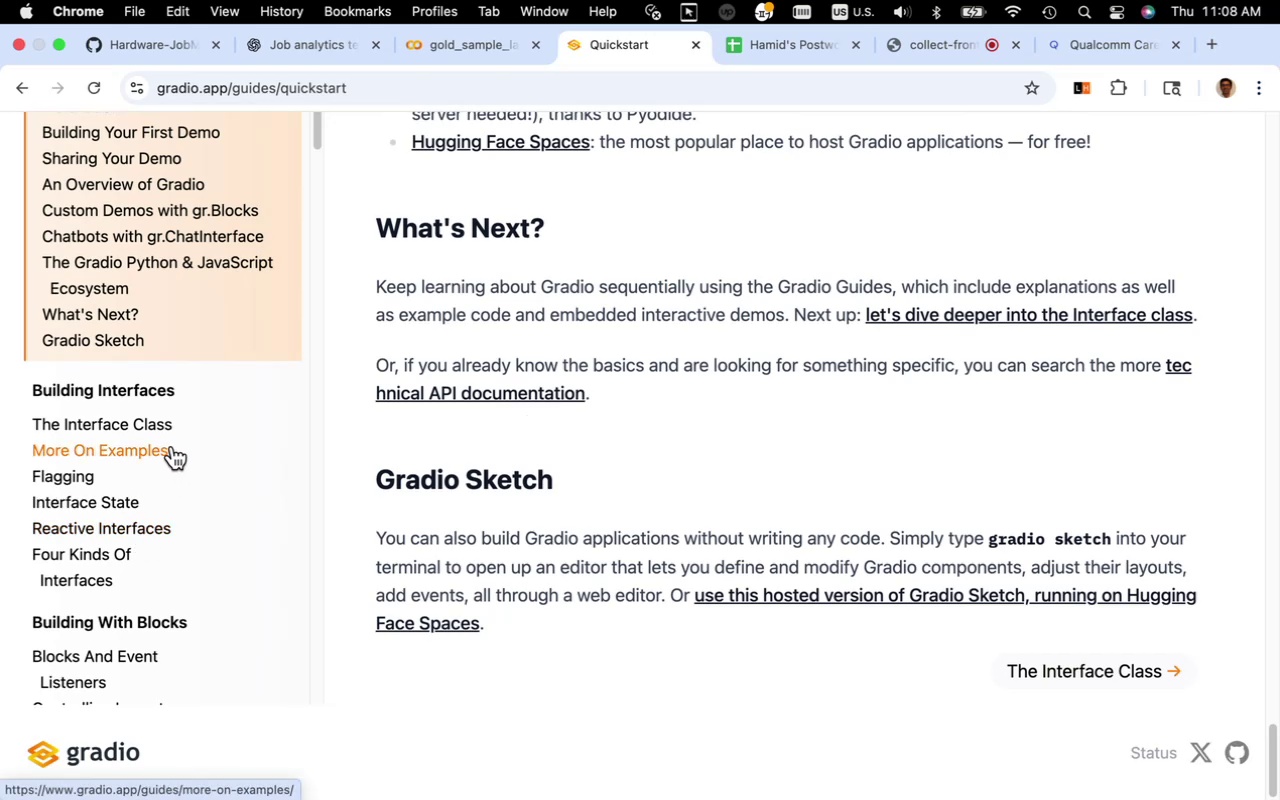 
scroll: coordinate [321, 400], scroll_direction: up, amount: 50.0
 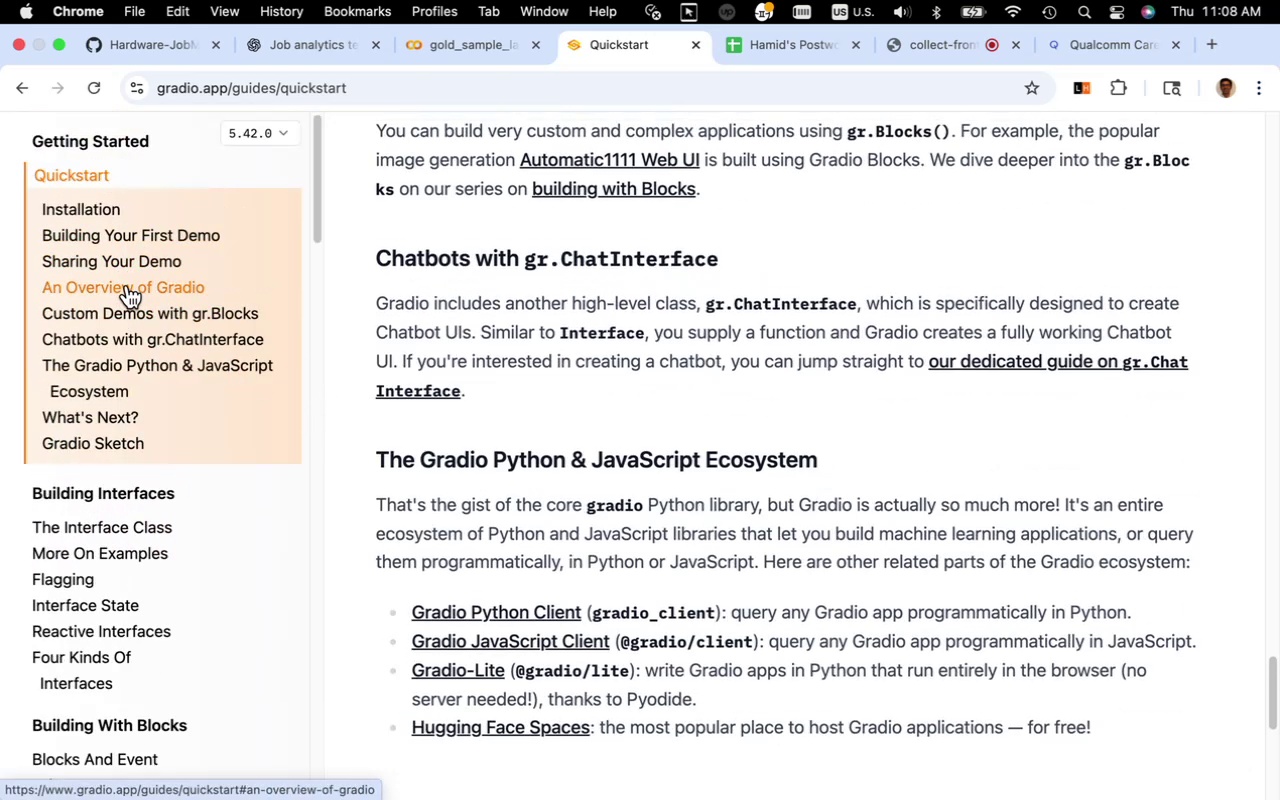 
wait(11.07)
 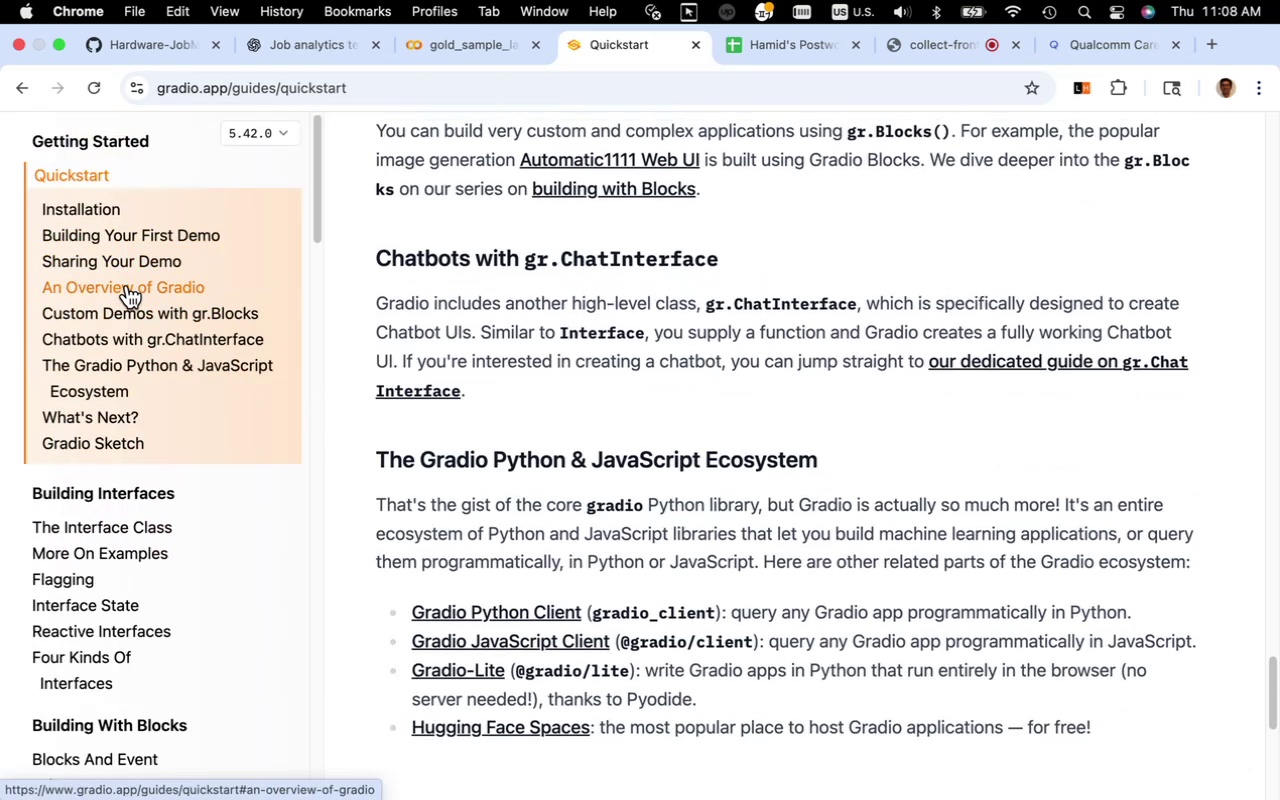 
left_click([129, 282])
 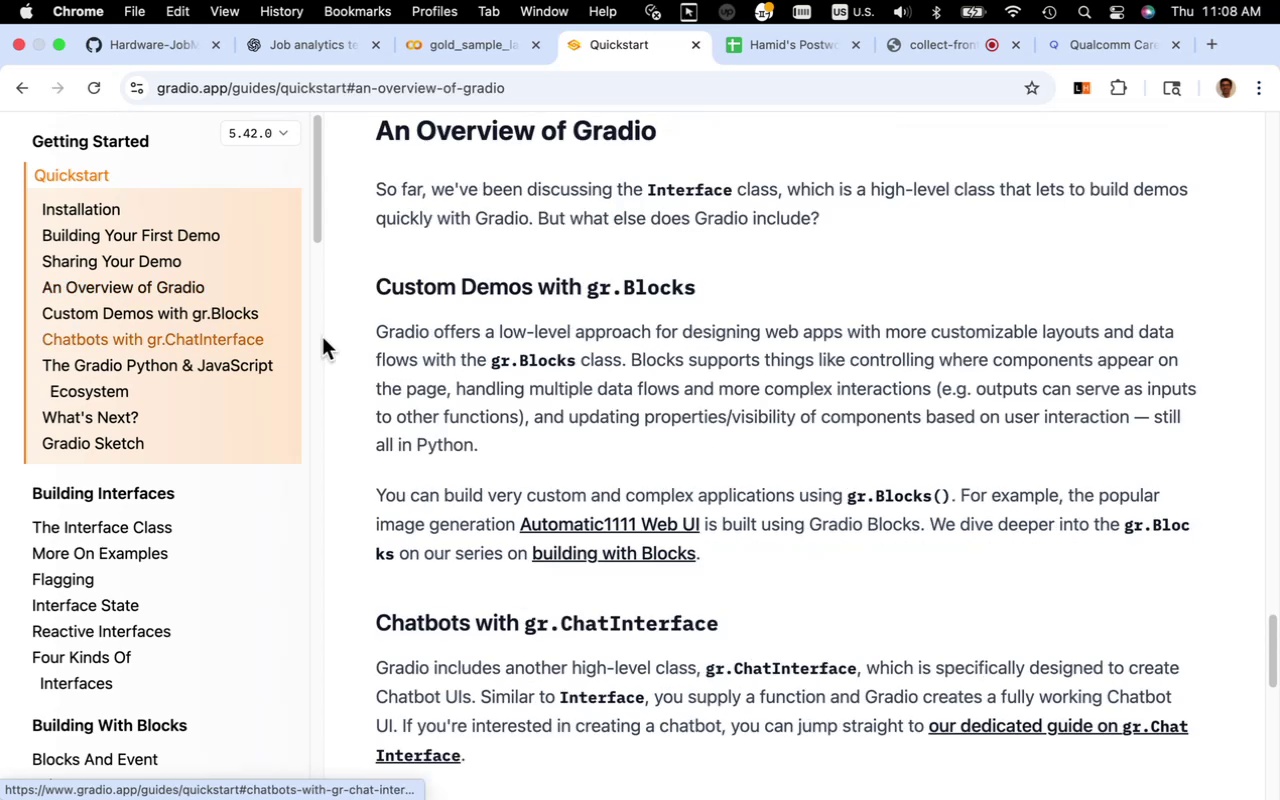 
scroll: coordinate [421, 349], scroll_direction: down, amount: 8.0
 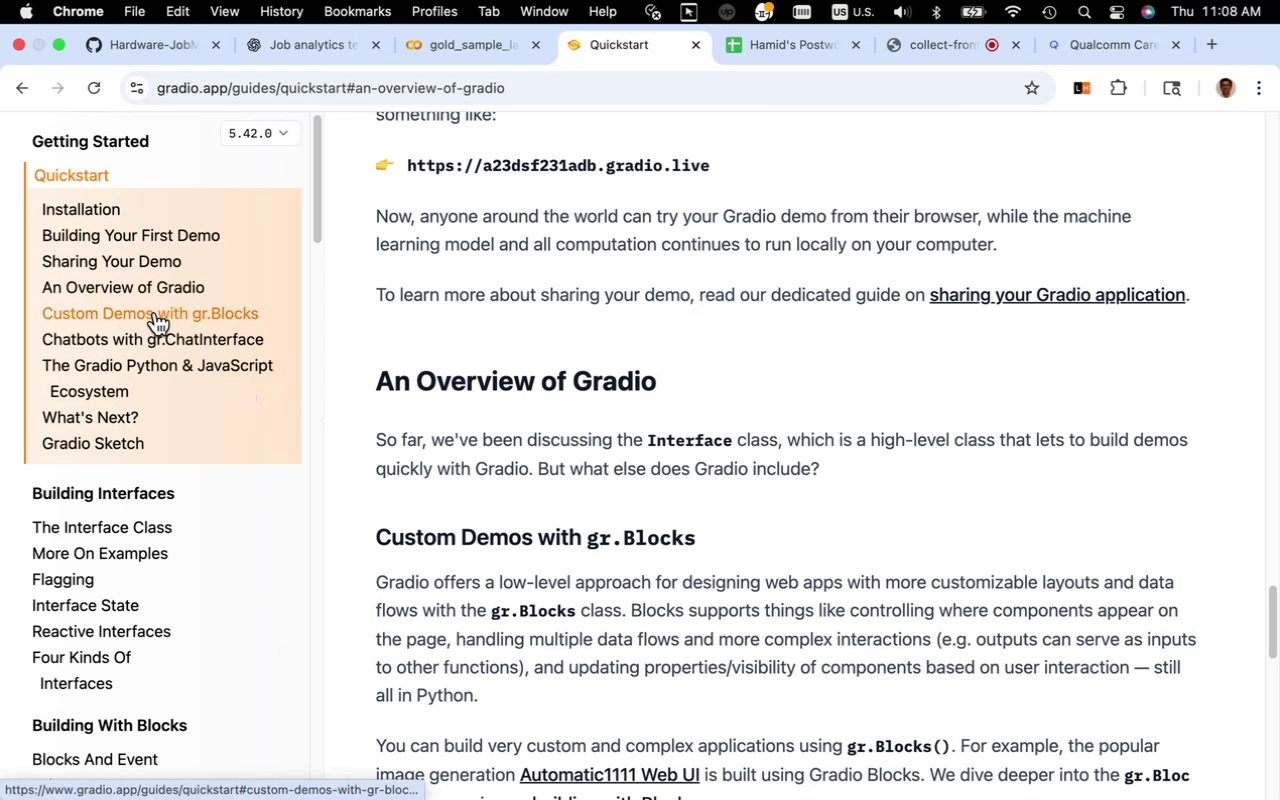 
wait(6.05)
 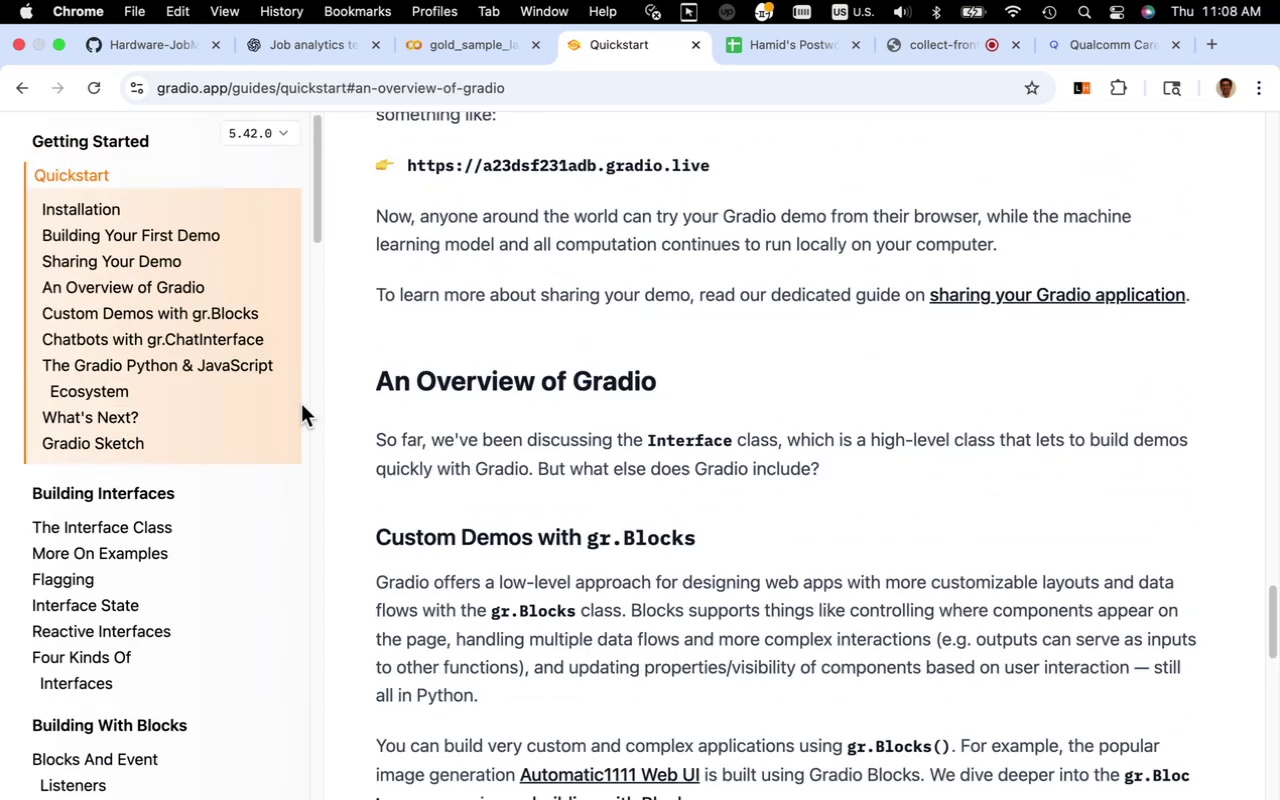 
left_click([162, 312])
 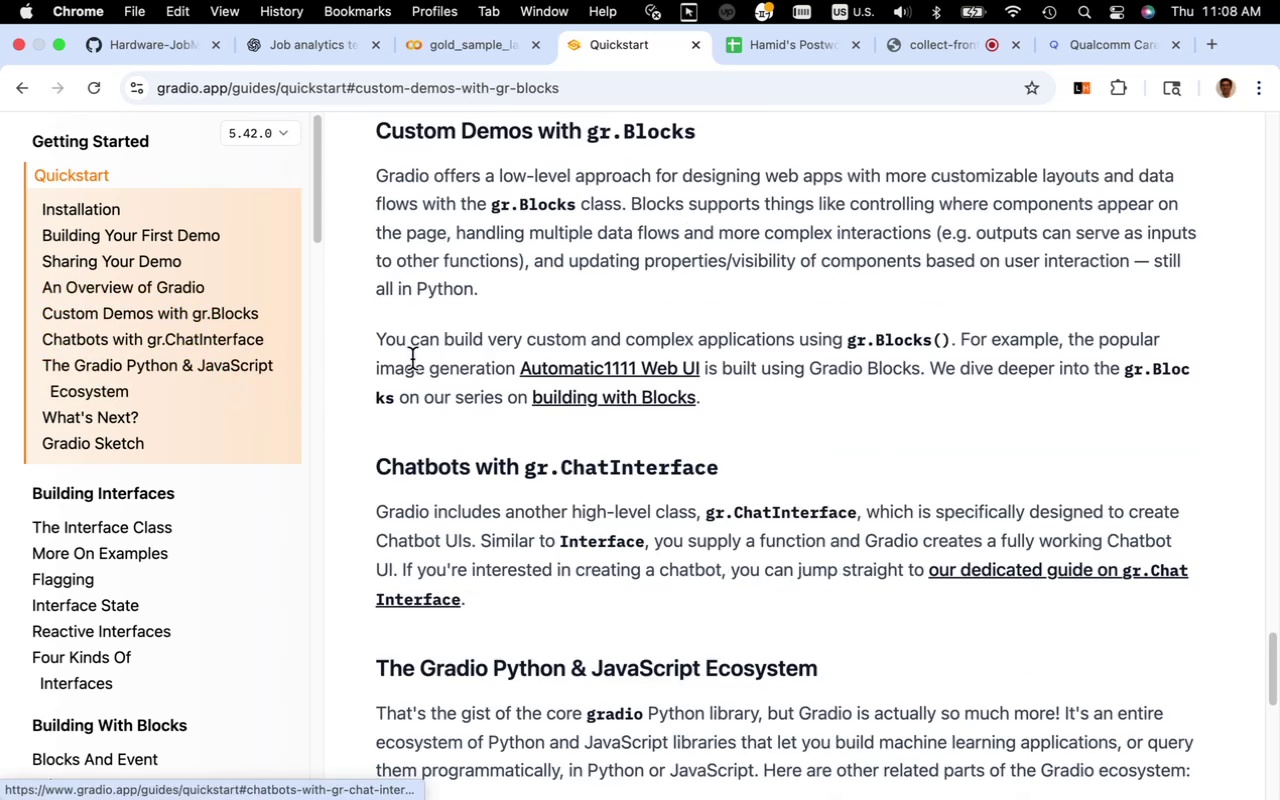 
scroll: coordinate [425, 394], scroll_direction: down, amount: 36.0
 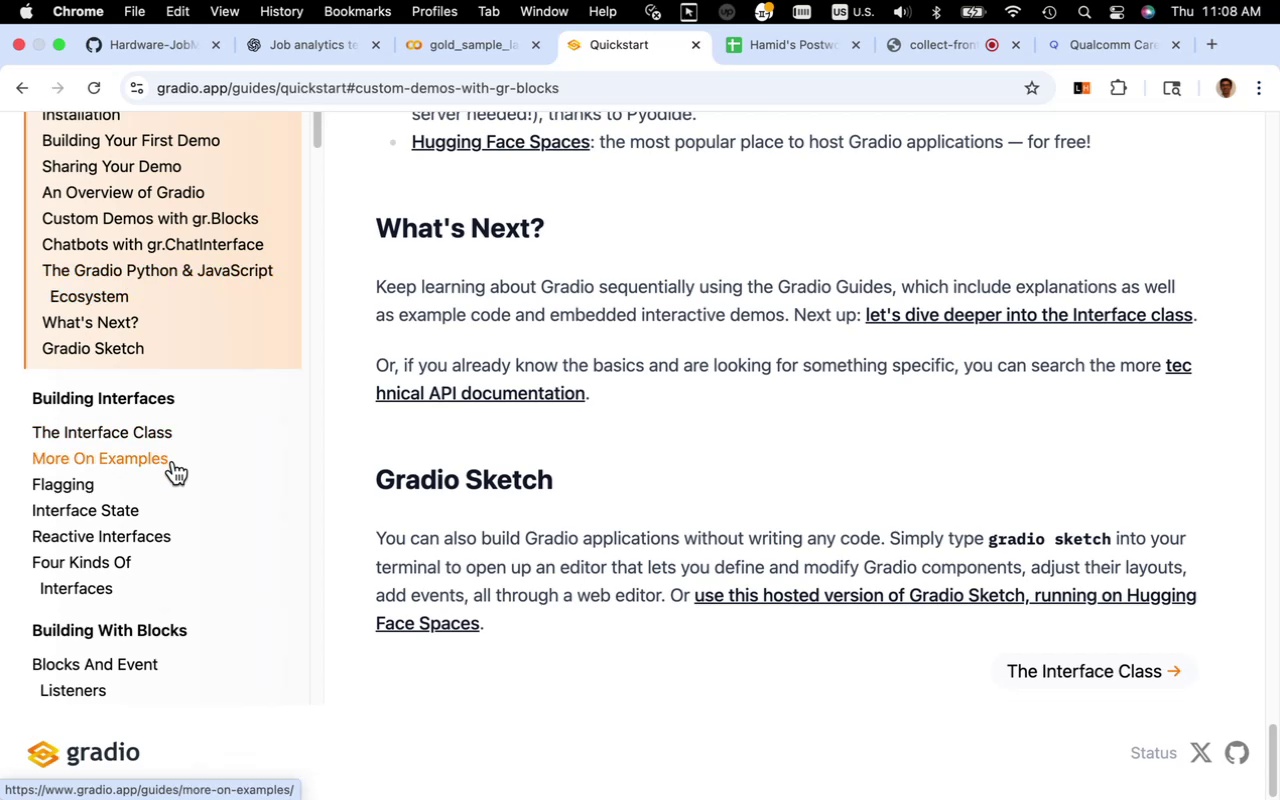 
wait(6.12)
 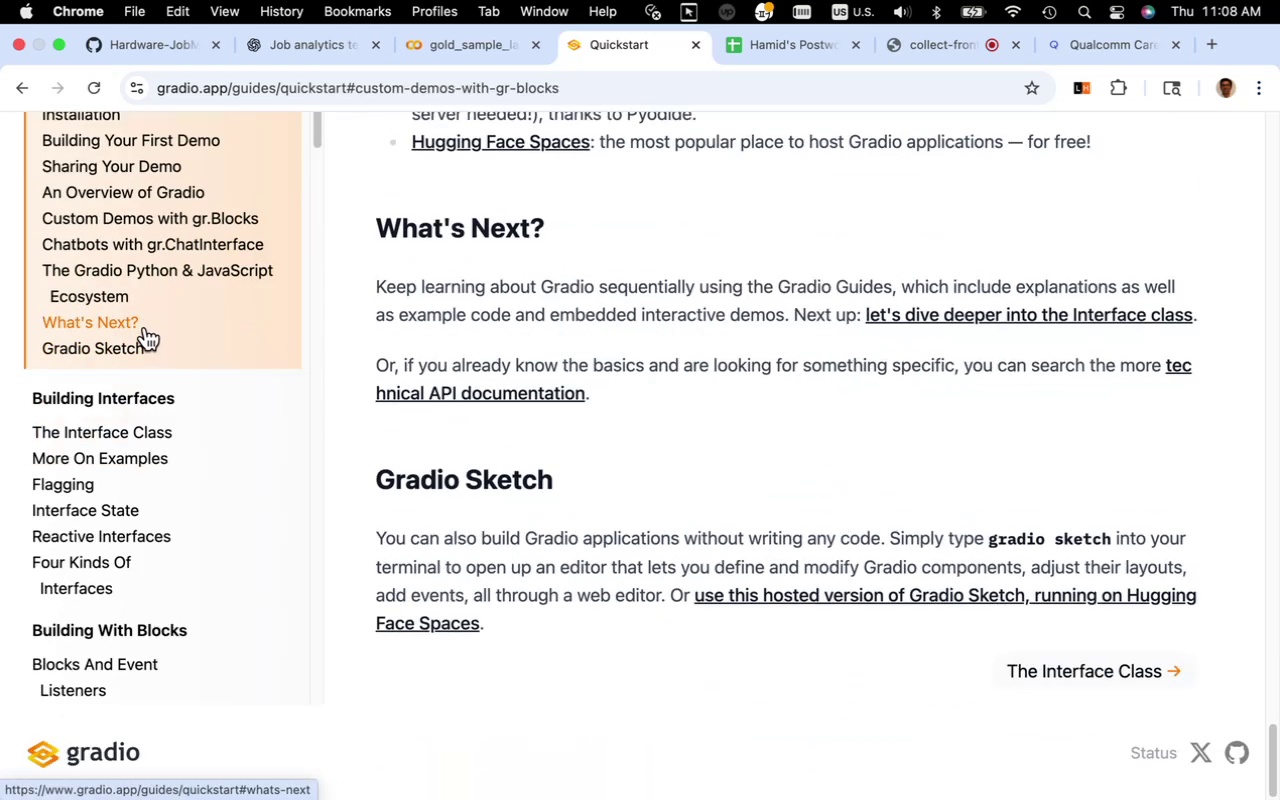 
left_click([151, 461])
 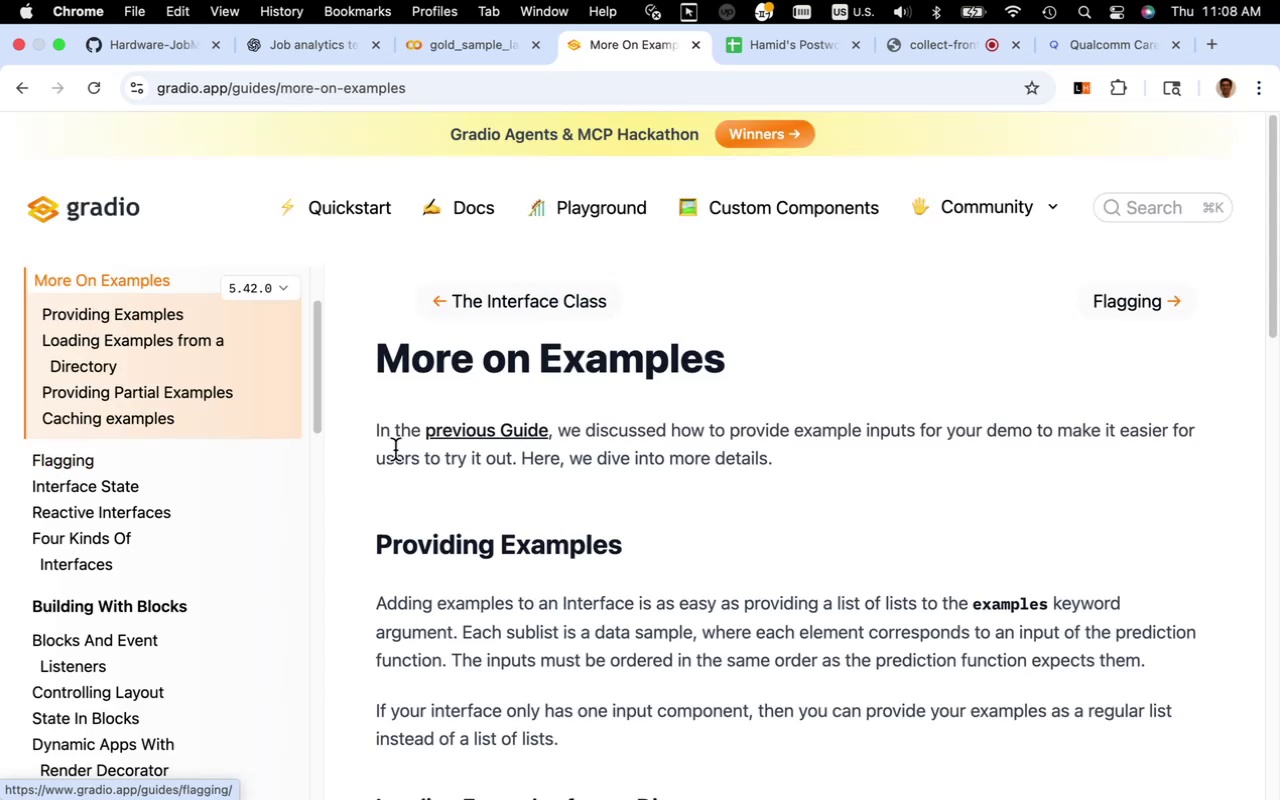 
scroll: coordinate [248, 452], scroll_direction: down, amount: 41.0
 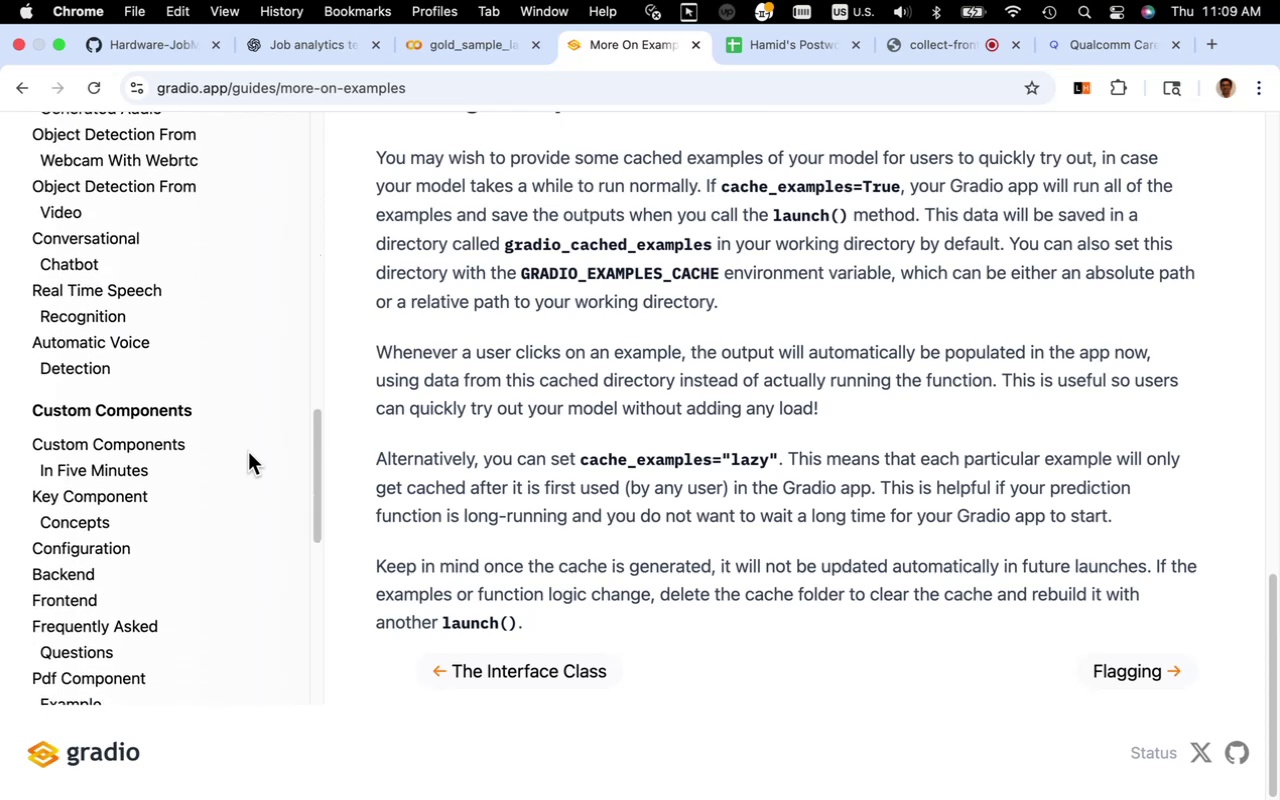 
scroll: coordinate [248, 452], scroll_direction: down, amount: 9.0
 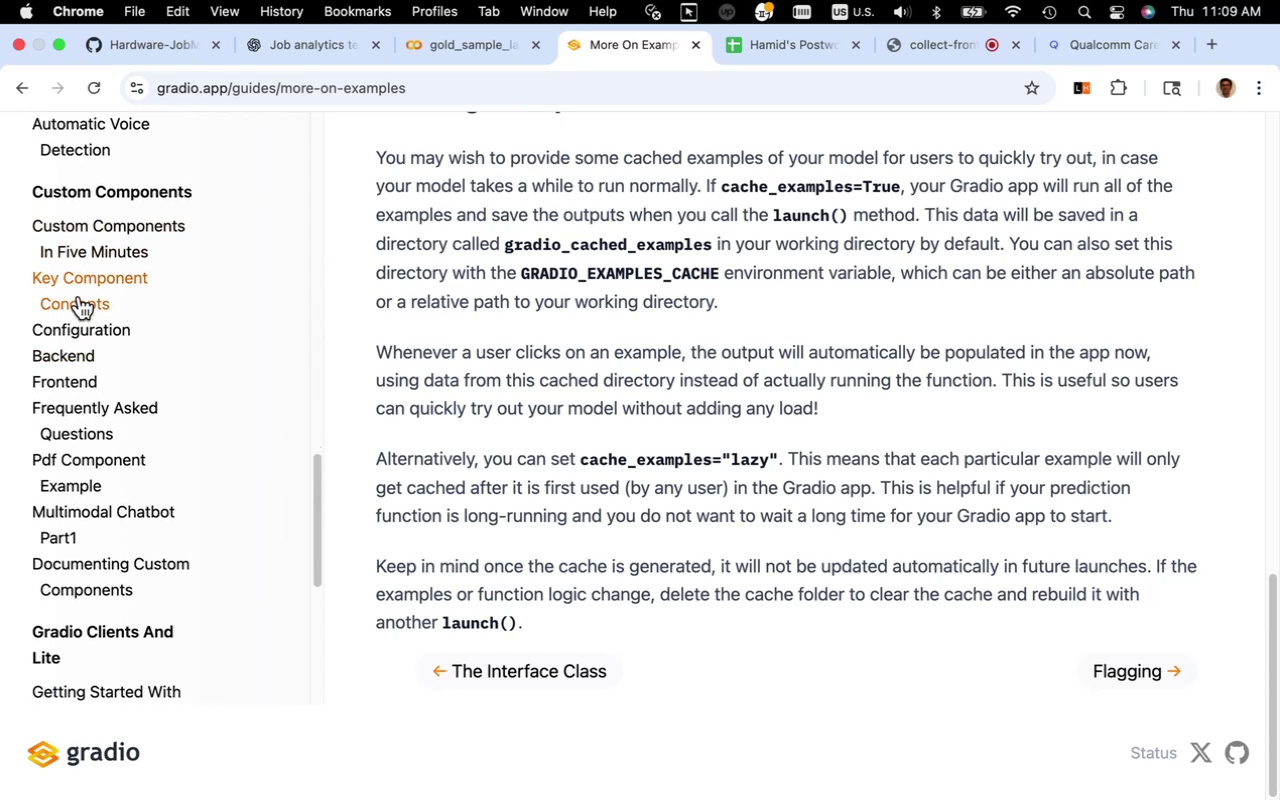 
left_click([103, 279])
 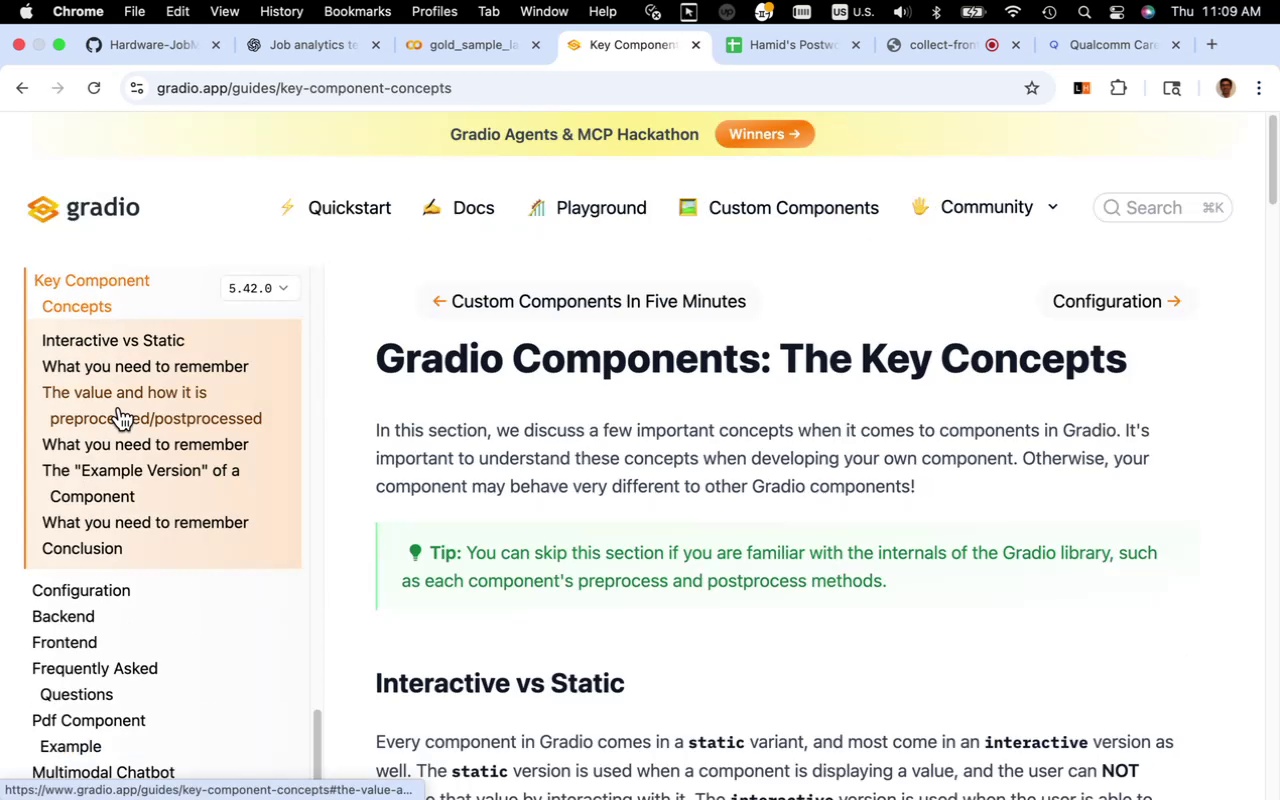 
scroll: coordinate [232, 502], scroll_direction: down, amount: 54.0
 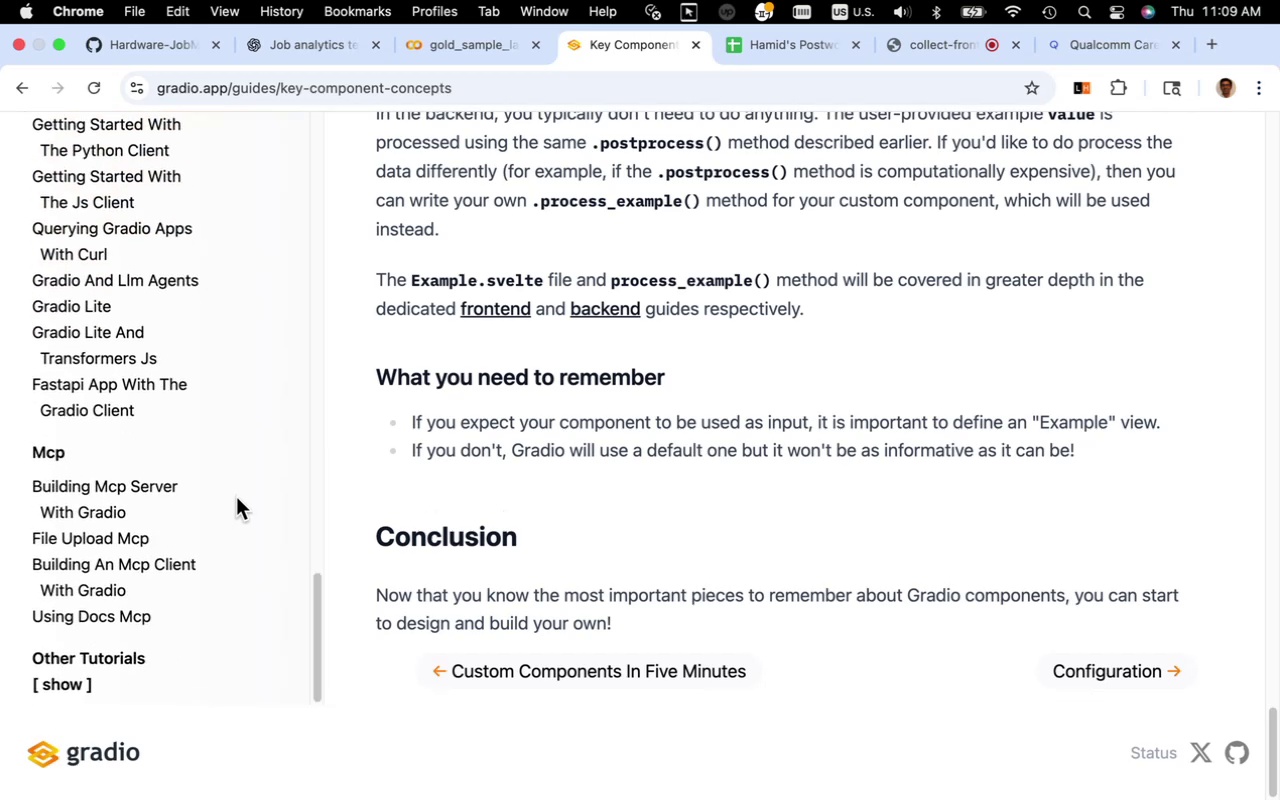 
scroll: coordinate [236, 497], scroll_direction: up, amount: 9.0
 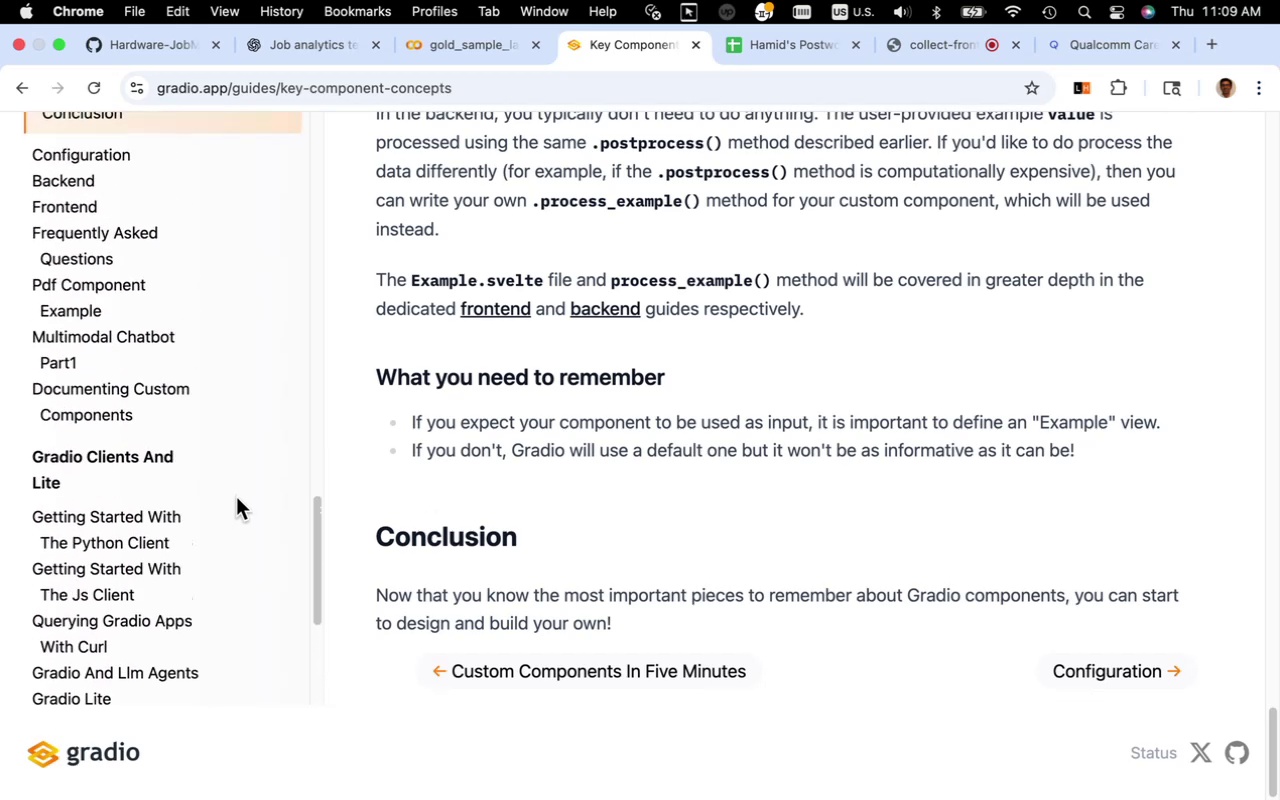 
scroll: coordinate [236, 497], scroll_direction: down, amount: 6.0
 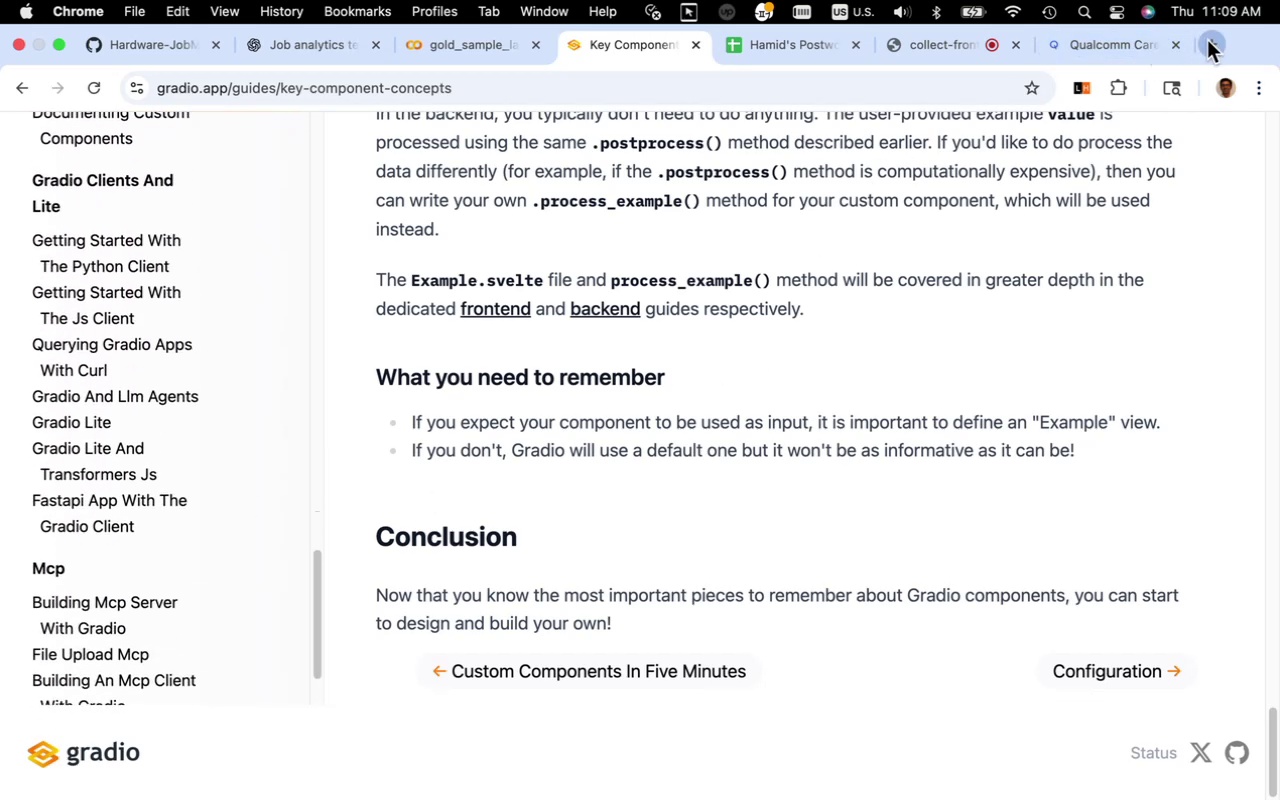 
wait(6.7)
 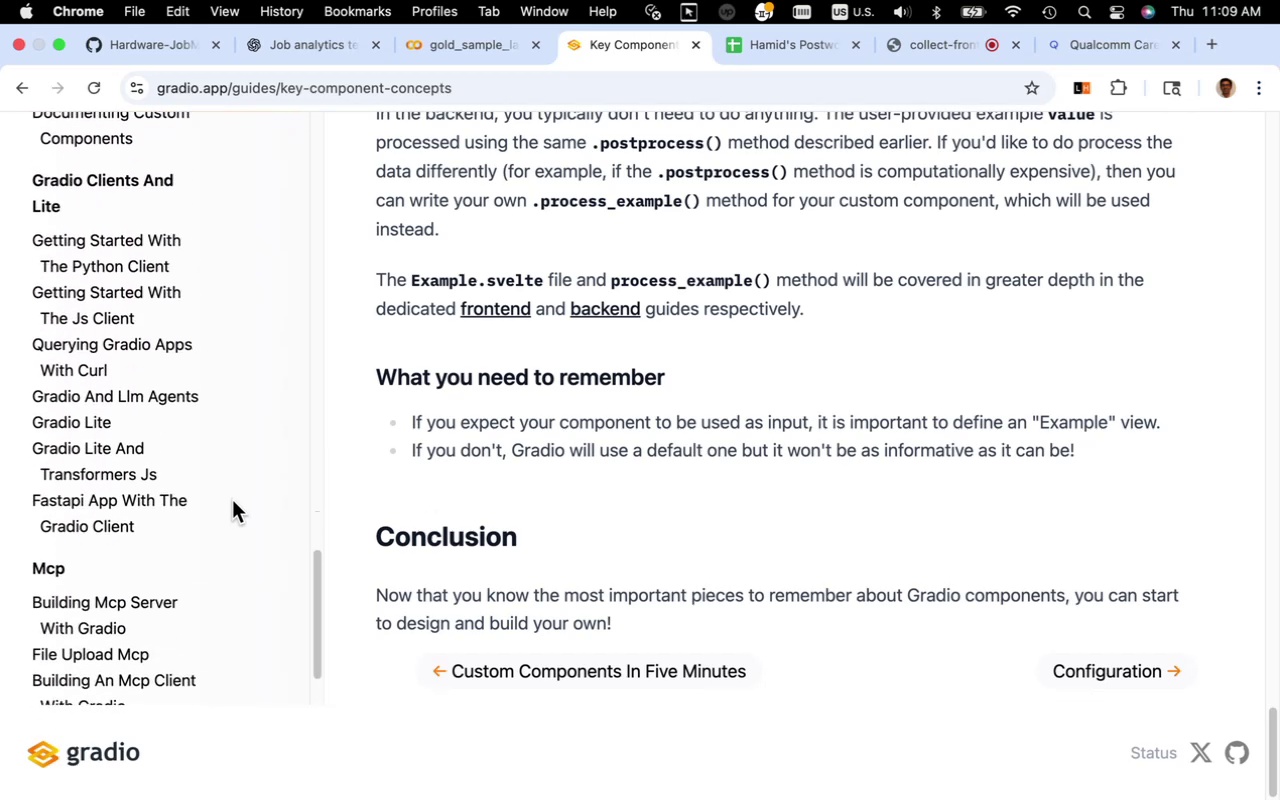 
type(how to make a filter with tags in gradio)
 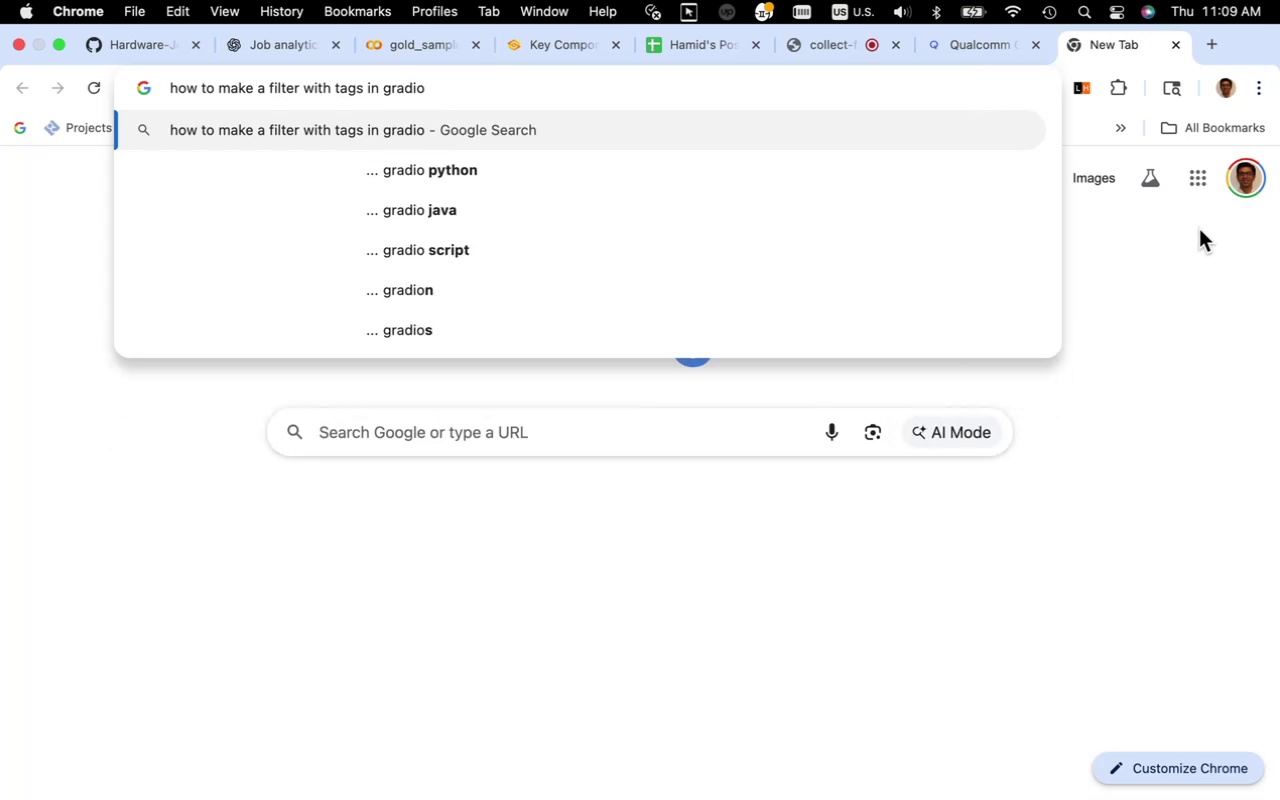 
key(Enter)
 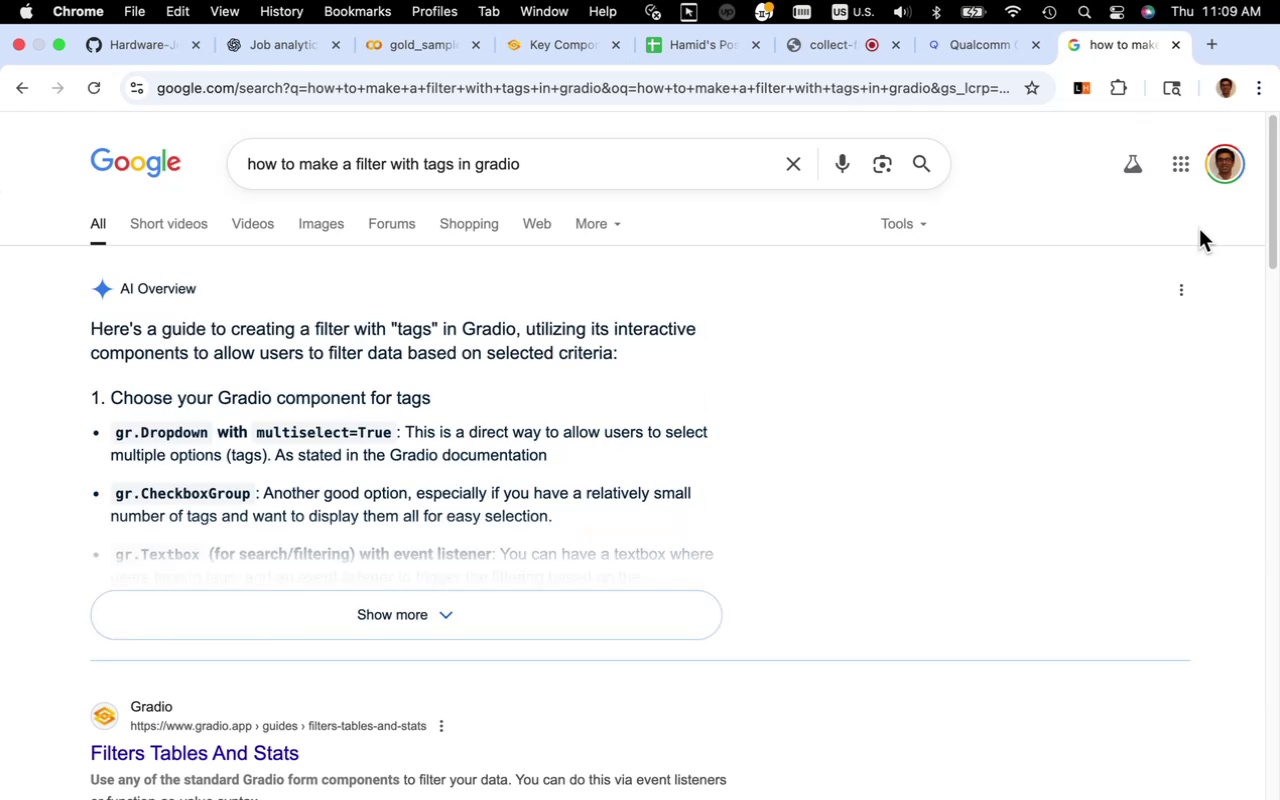 
wait(7.39)
 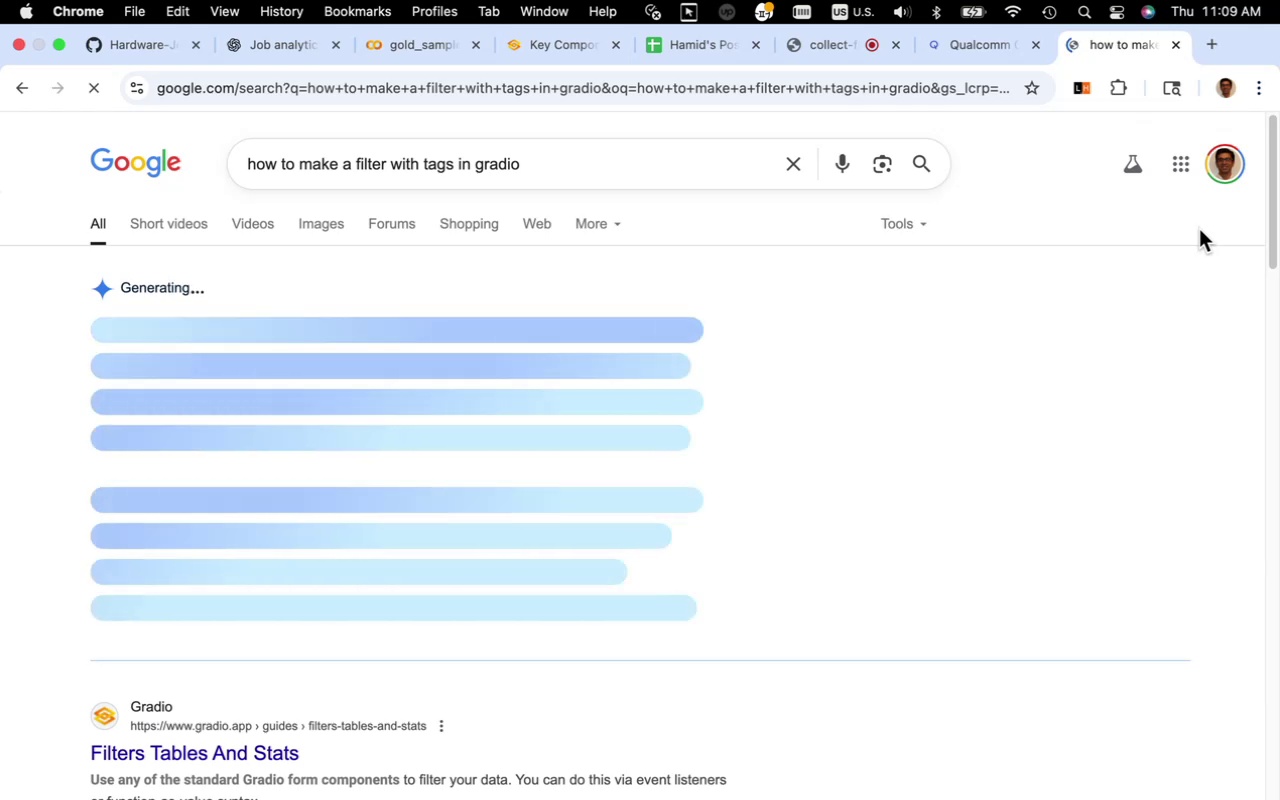 
scroll: coordinate [479, 505], scroll_direction: down, amount: 5.0
 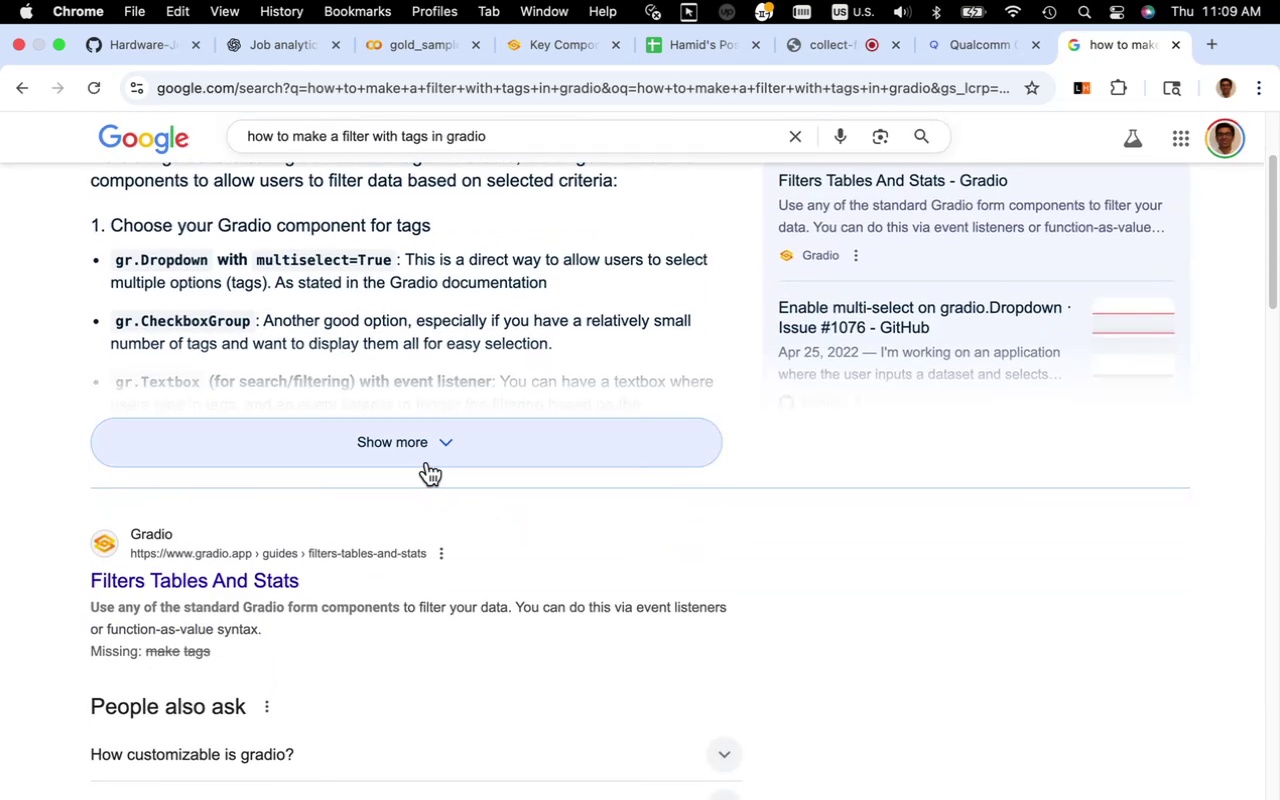 
left_click([429, 453])
 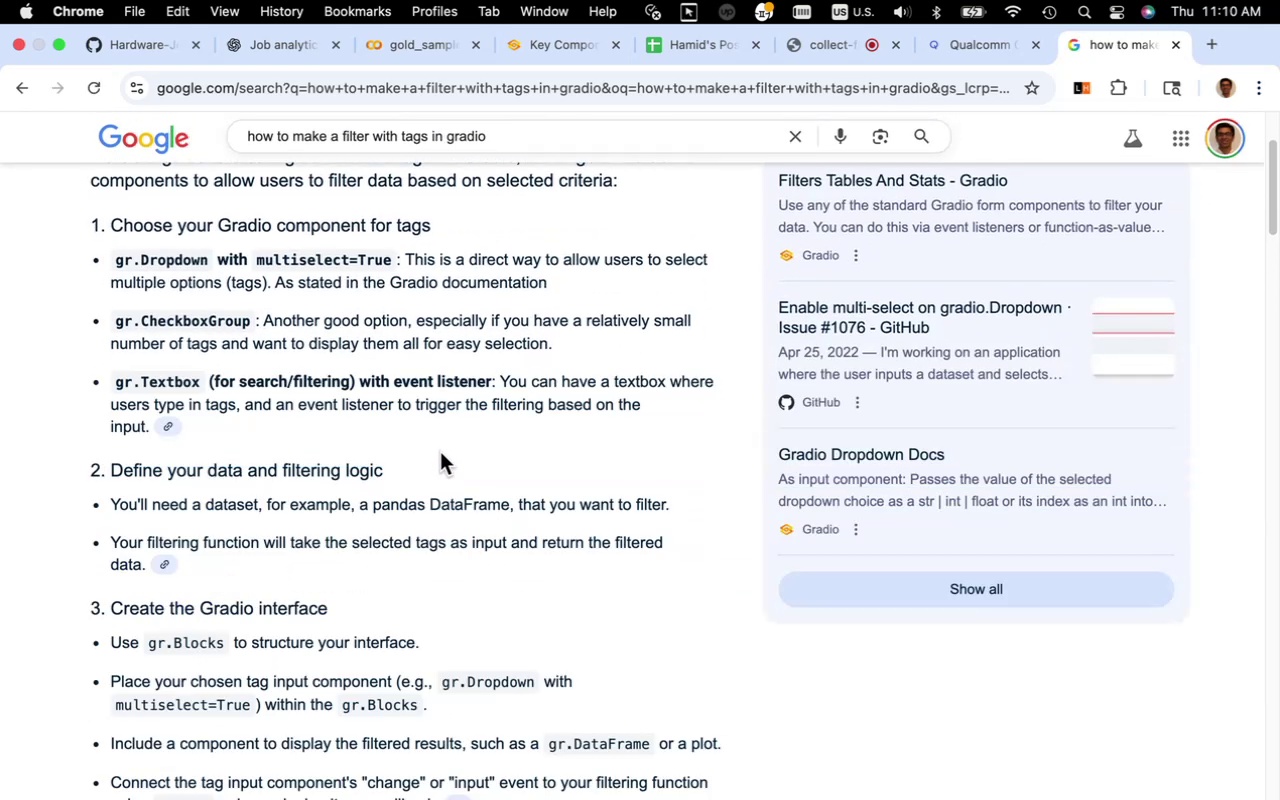 
scroll: coordinate [449, 400], scroll_direction: down, amount: 10.0
 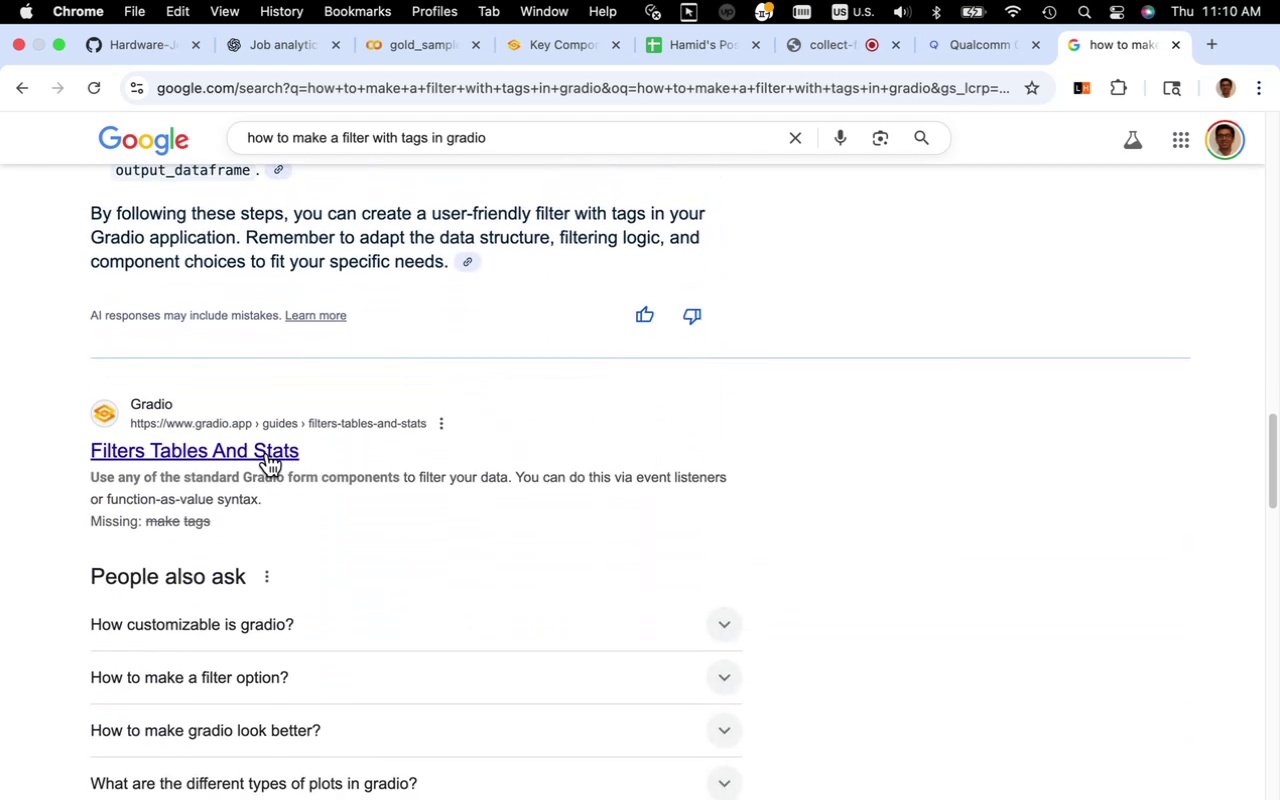 
left_click([266, 453])
 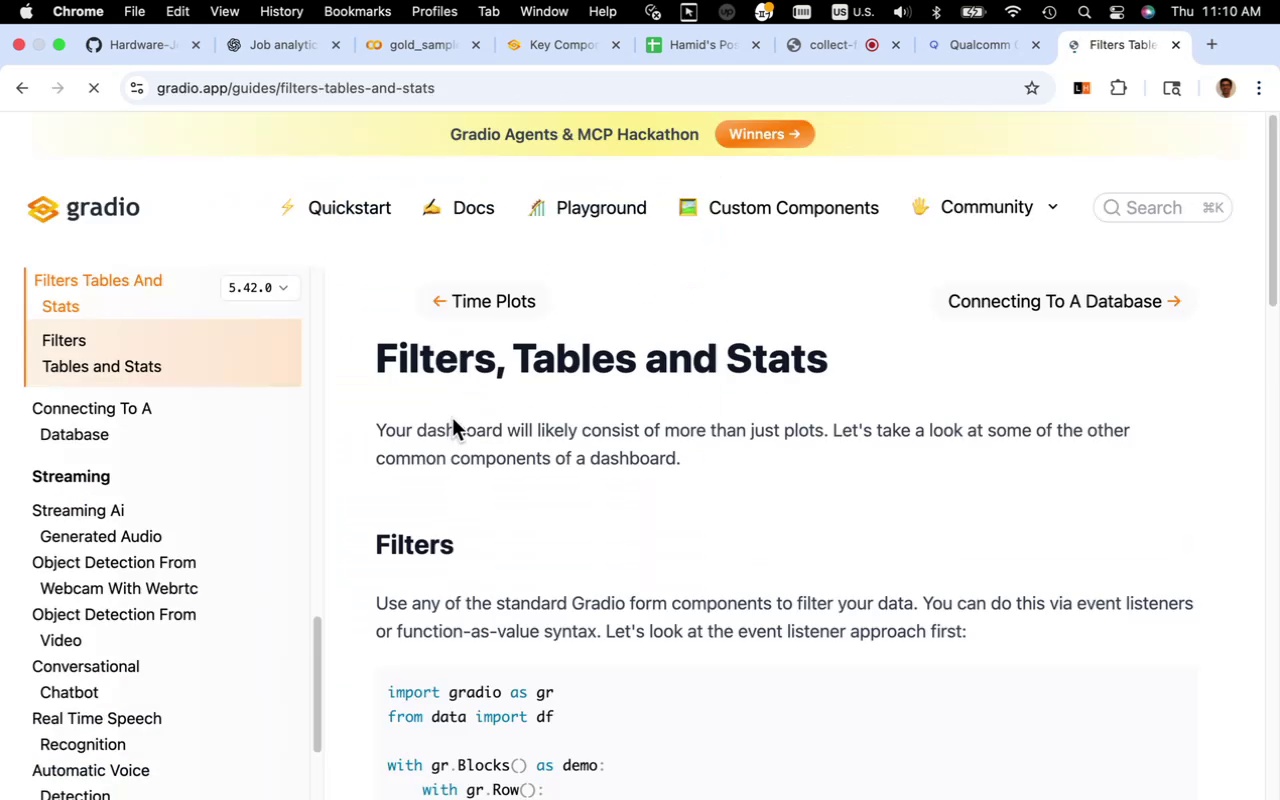 
scroll: coordinate [630, 493], scroll_direction: down, amount: 13.0
 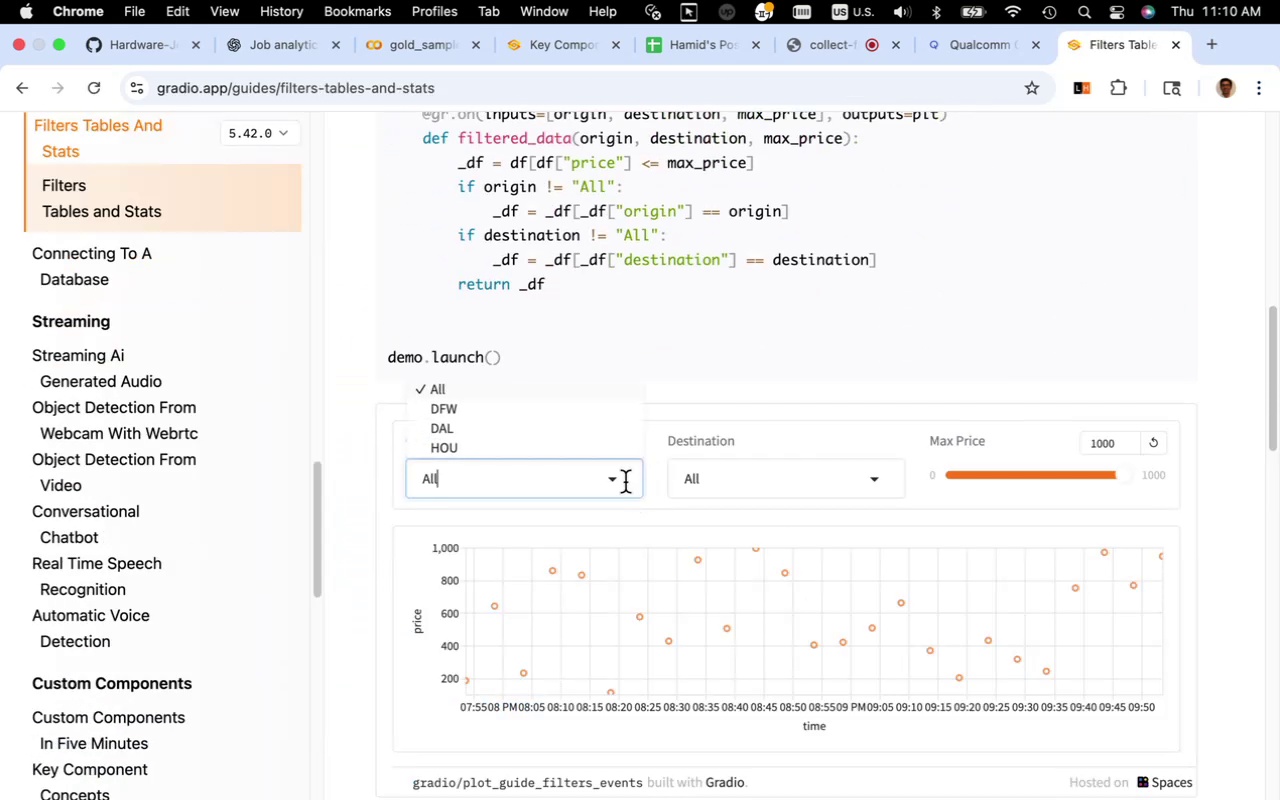 
left_click([709, 481])
 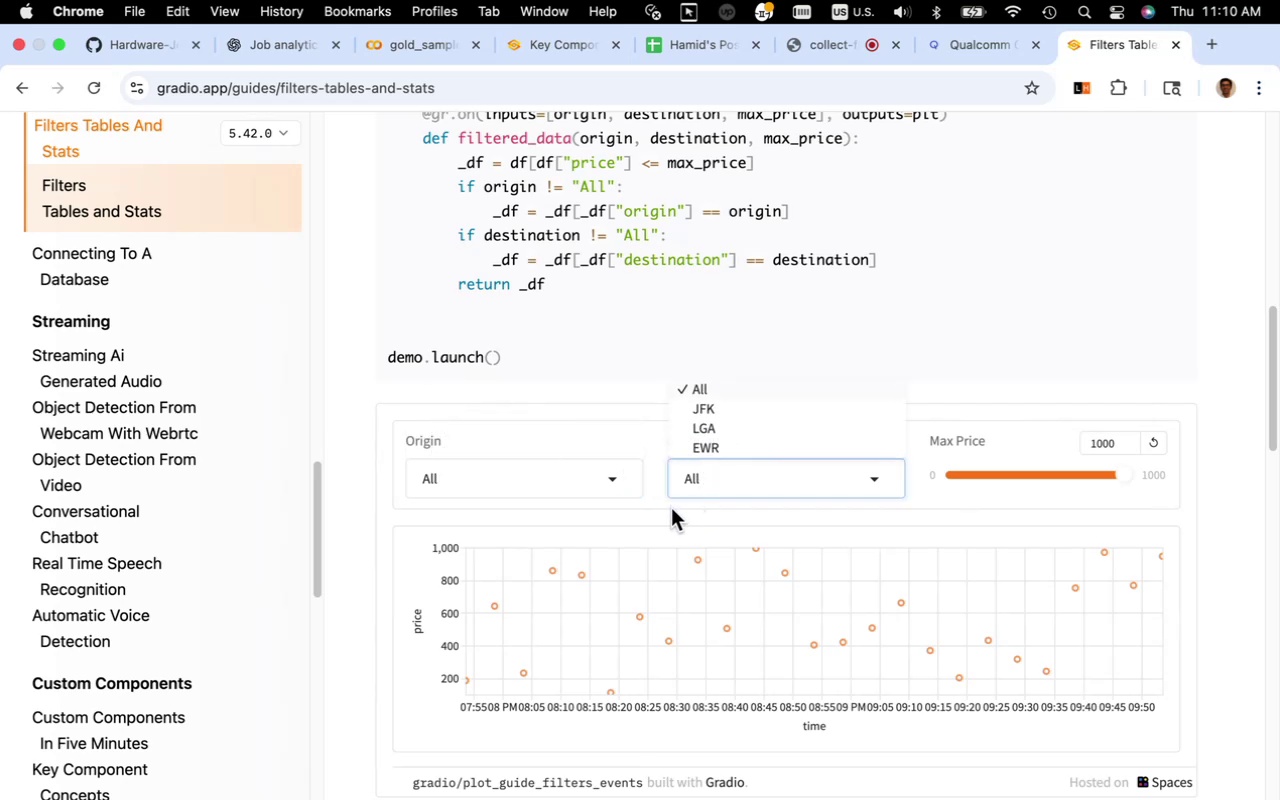 
scroll: coordinate [350, 428], scroll_direction: down, amount: 63.0
 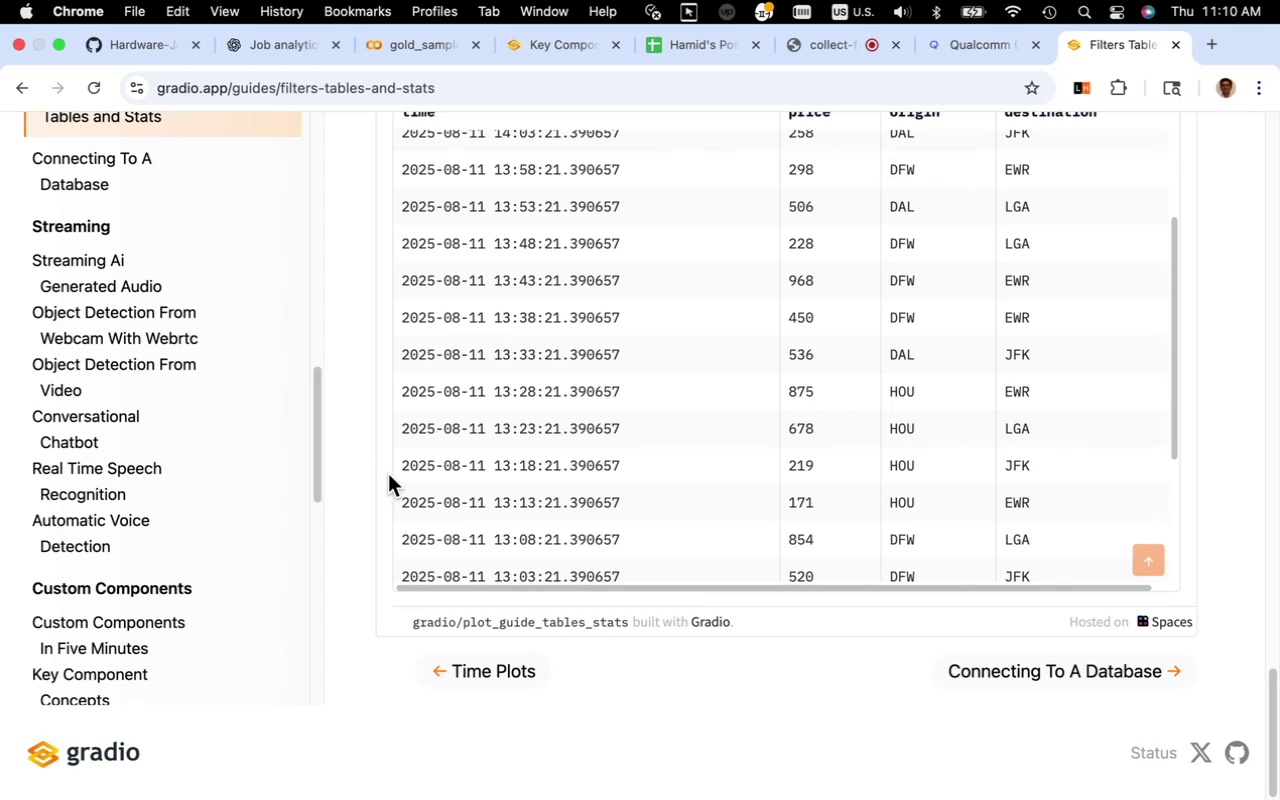 
scroll: coordinate [364, 379], scroll_direction: up, amount: 30.0
 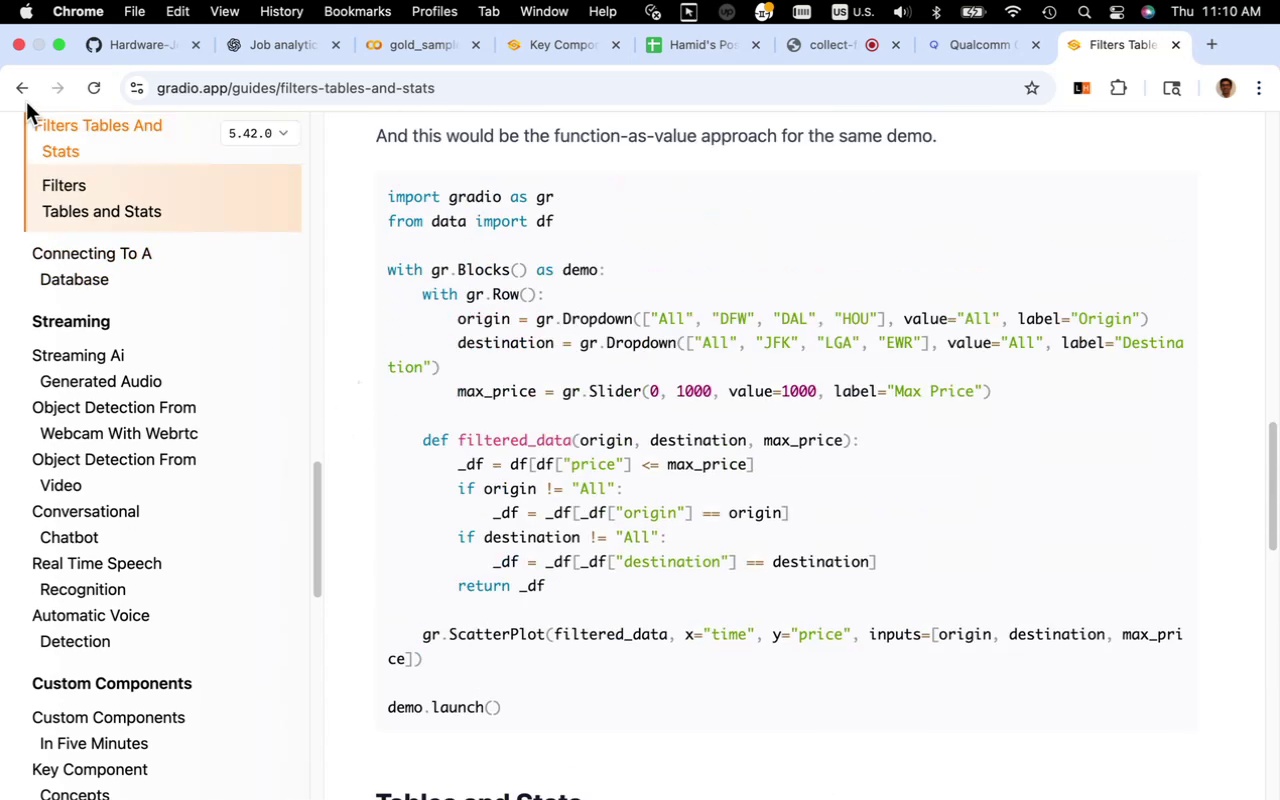 
left_click([21, 92])
 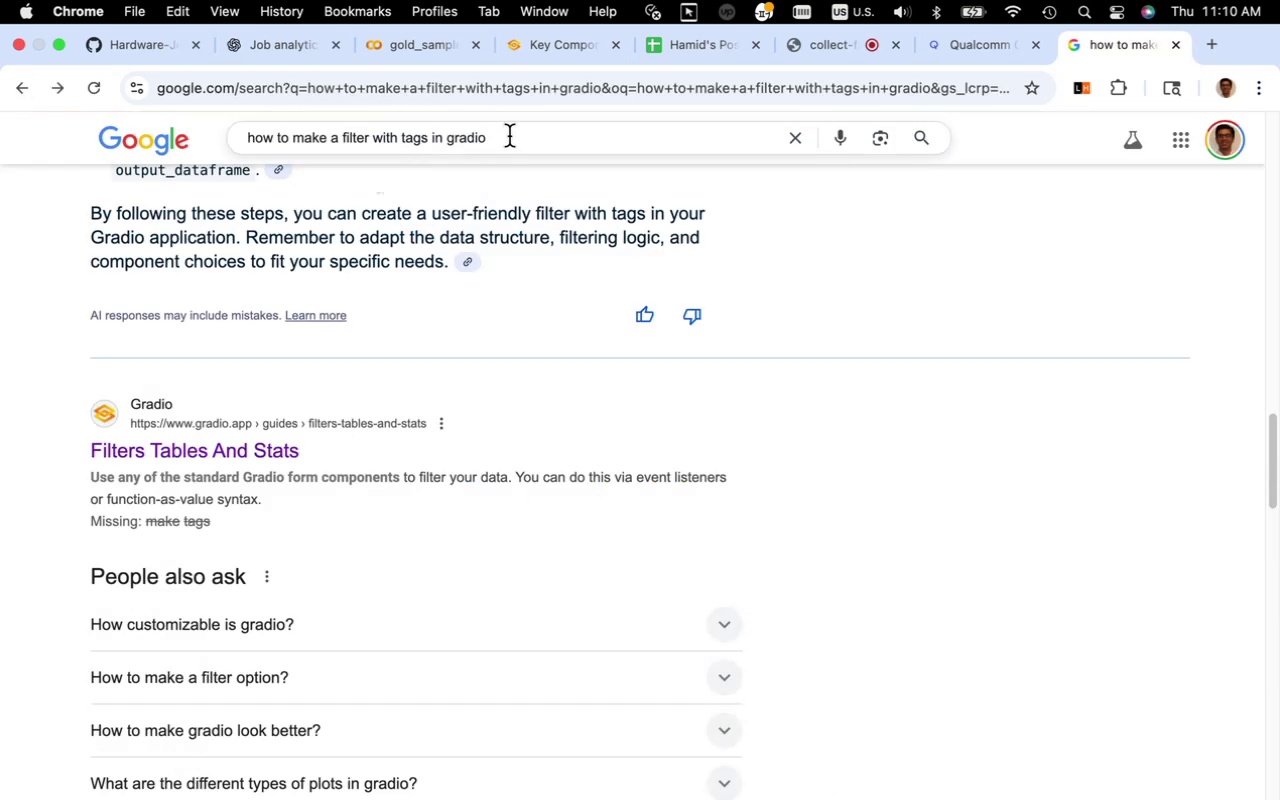 
key(Meta+CommandLeft)
 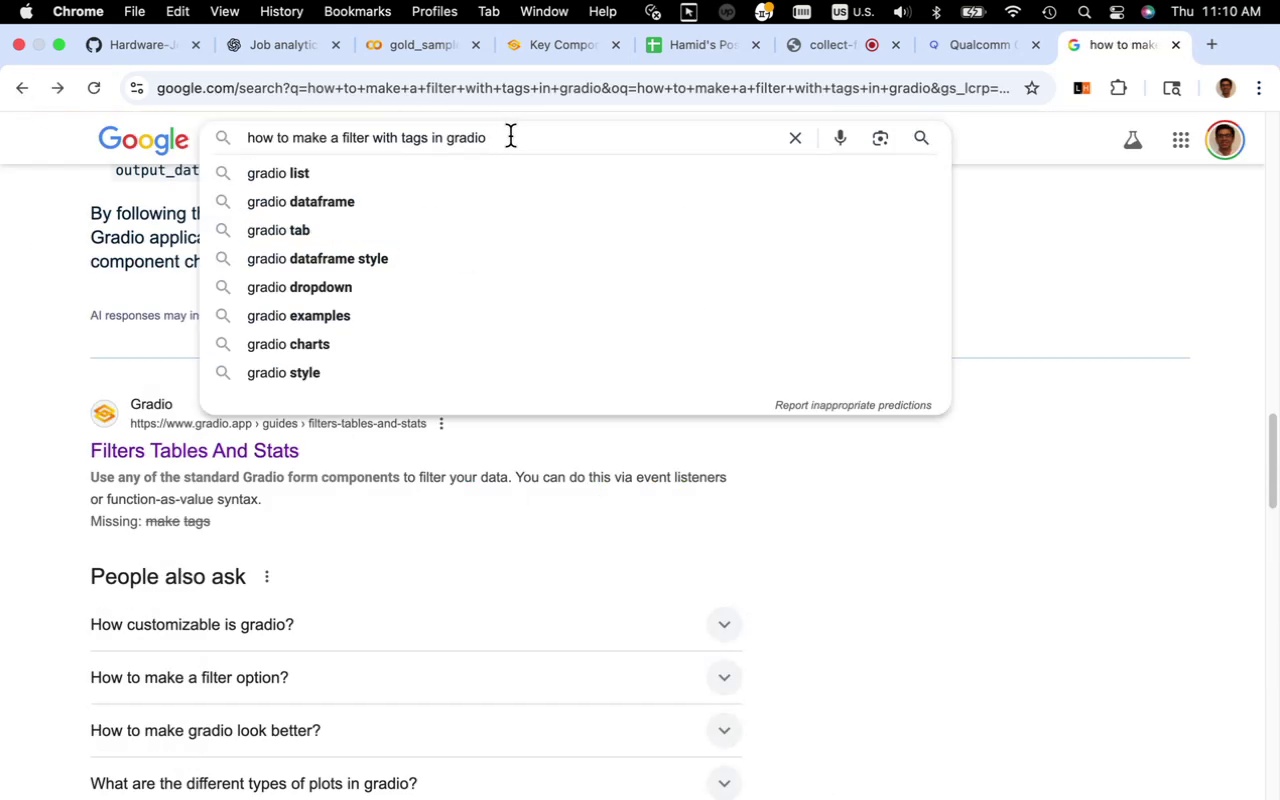 
key(Meta+A)
 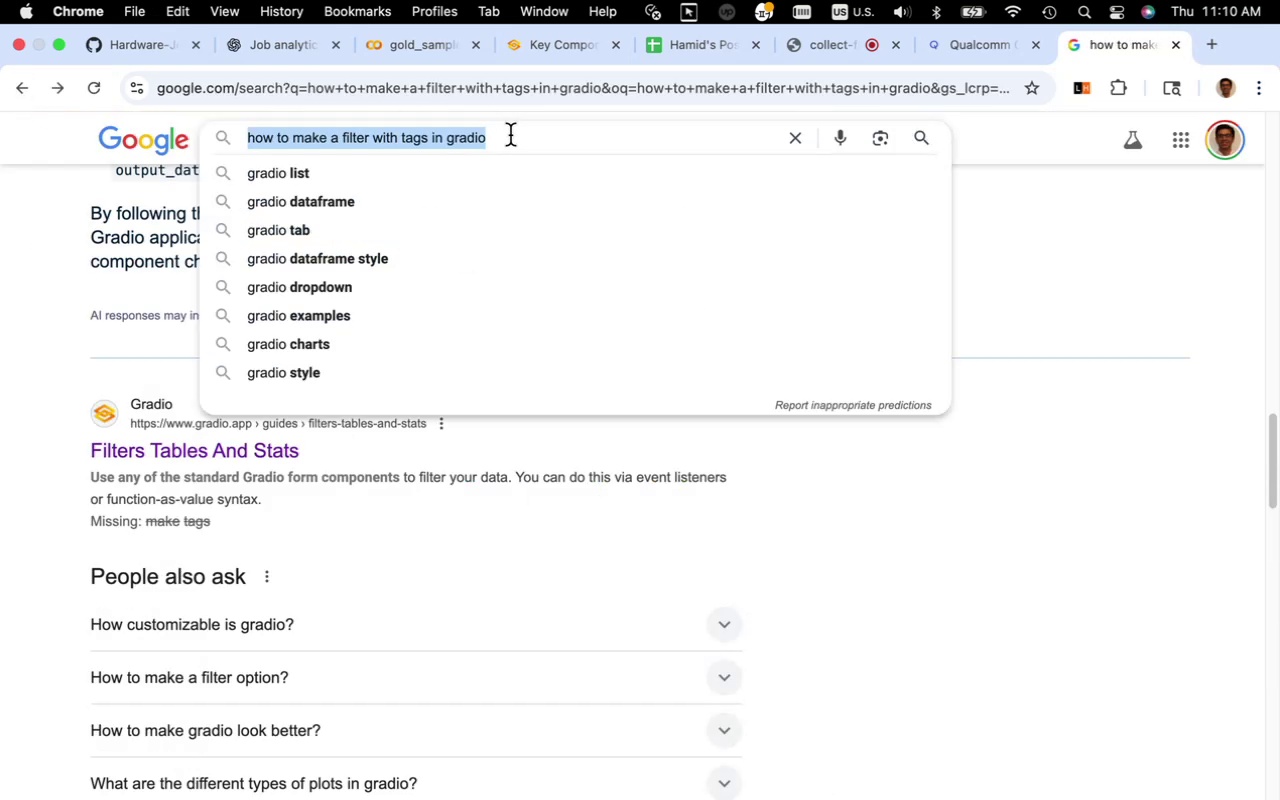 
type(how to make s)
key(Backspace)
type(search field with selective tags )
 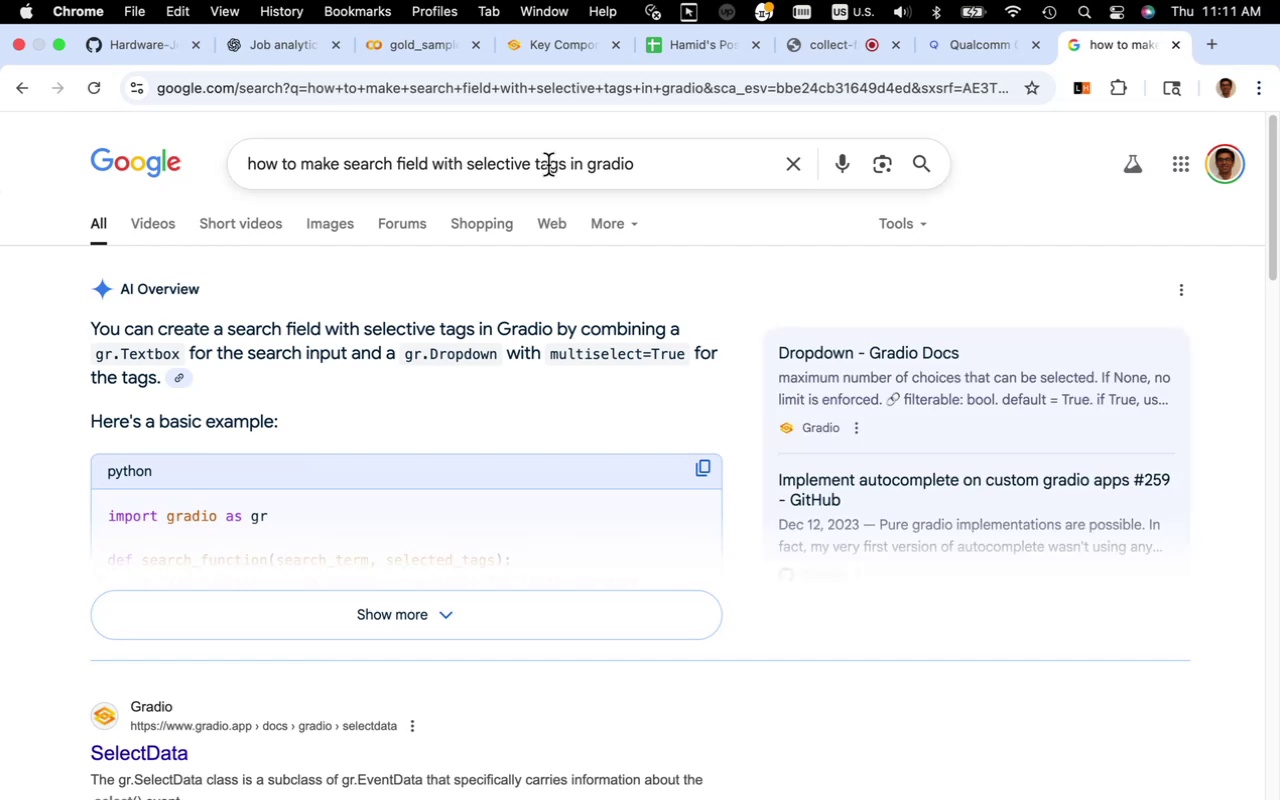 
wait(13.7)
 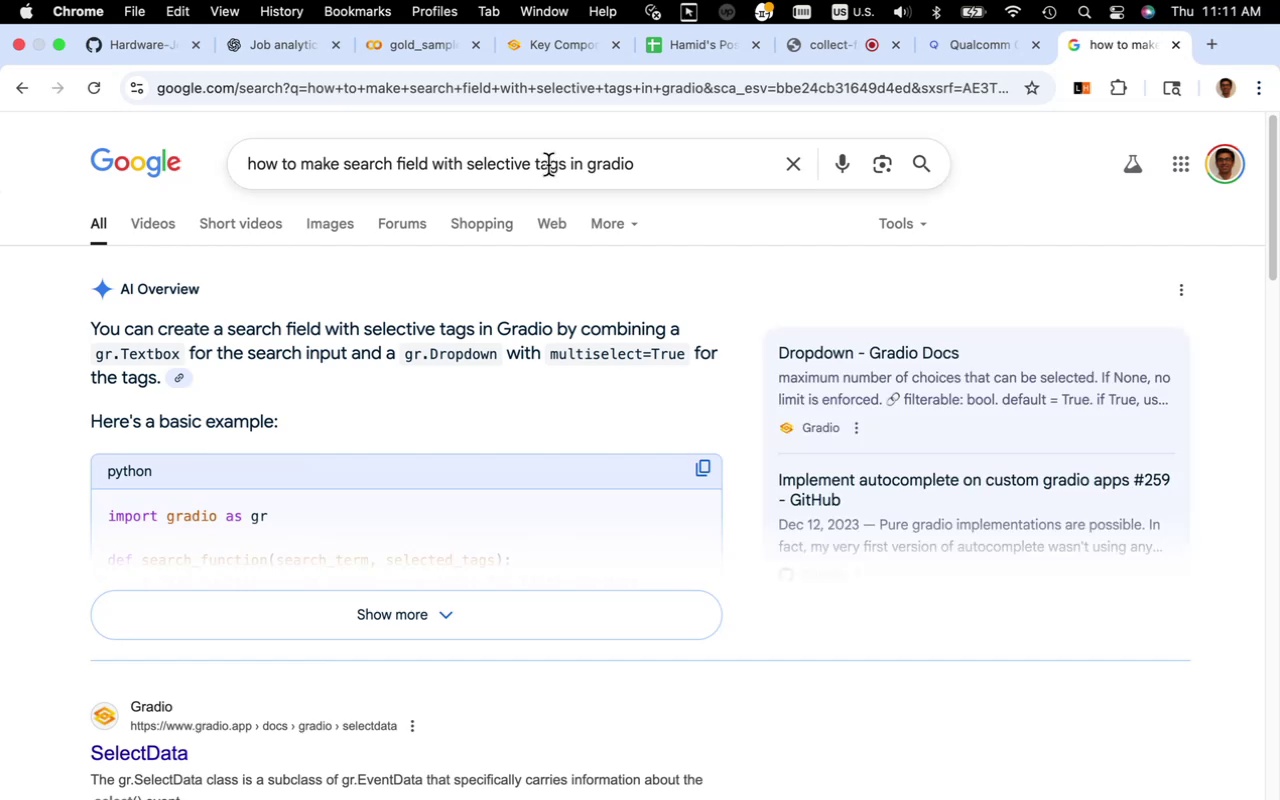 
scroll: coordinate [437, 471], scroll_direction: down, amount: 12.0
 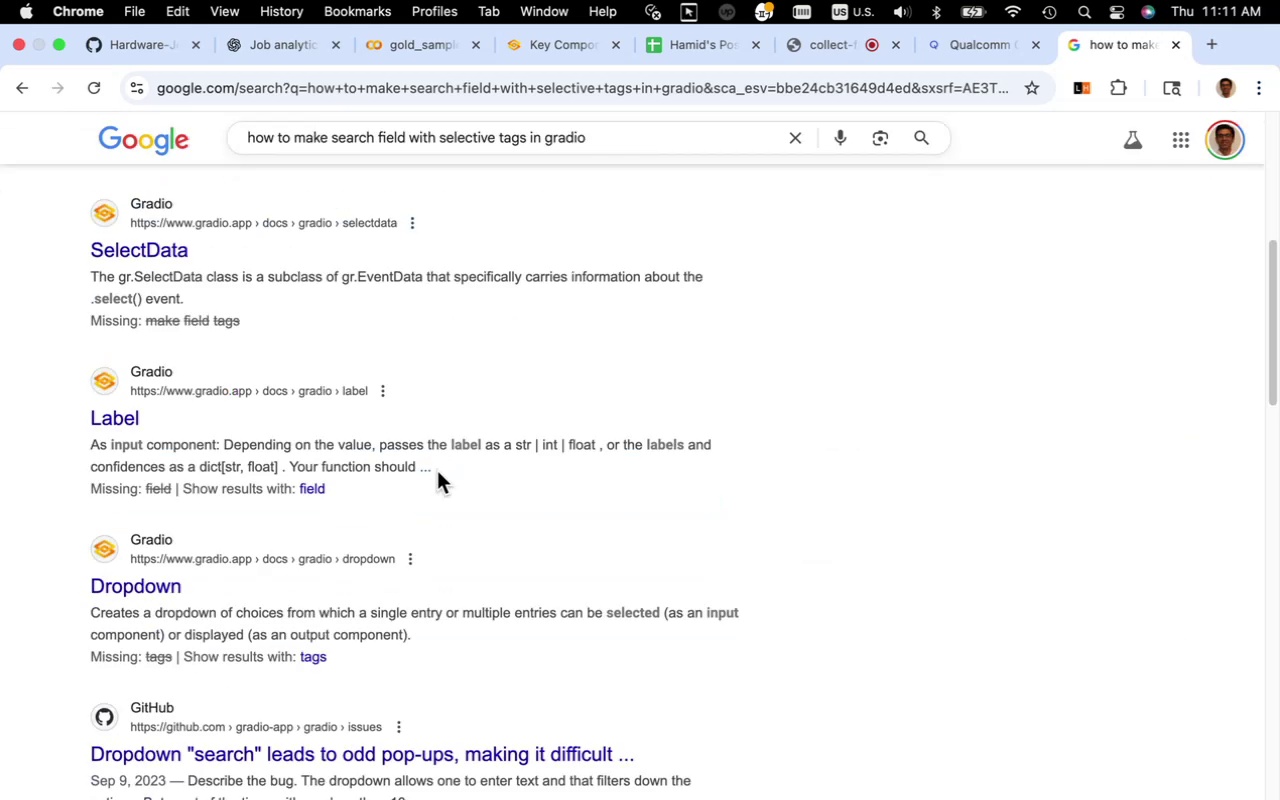 
scroll: coordinate [436, 473], scroll_direction: up, amount: 2.0
 